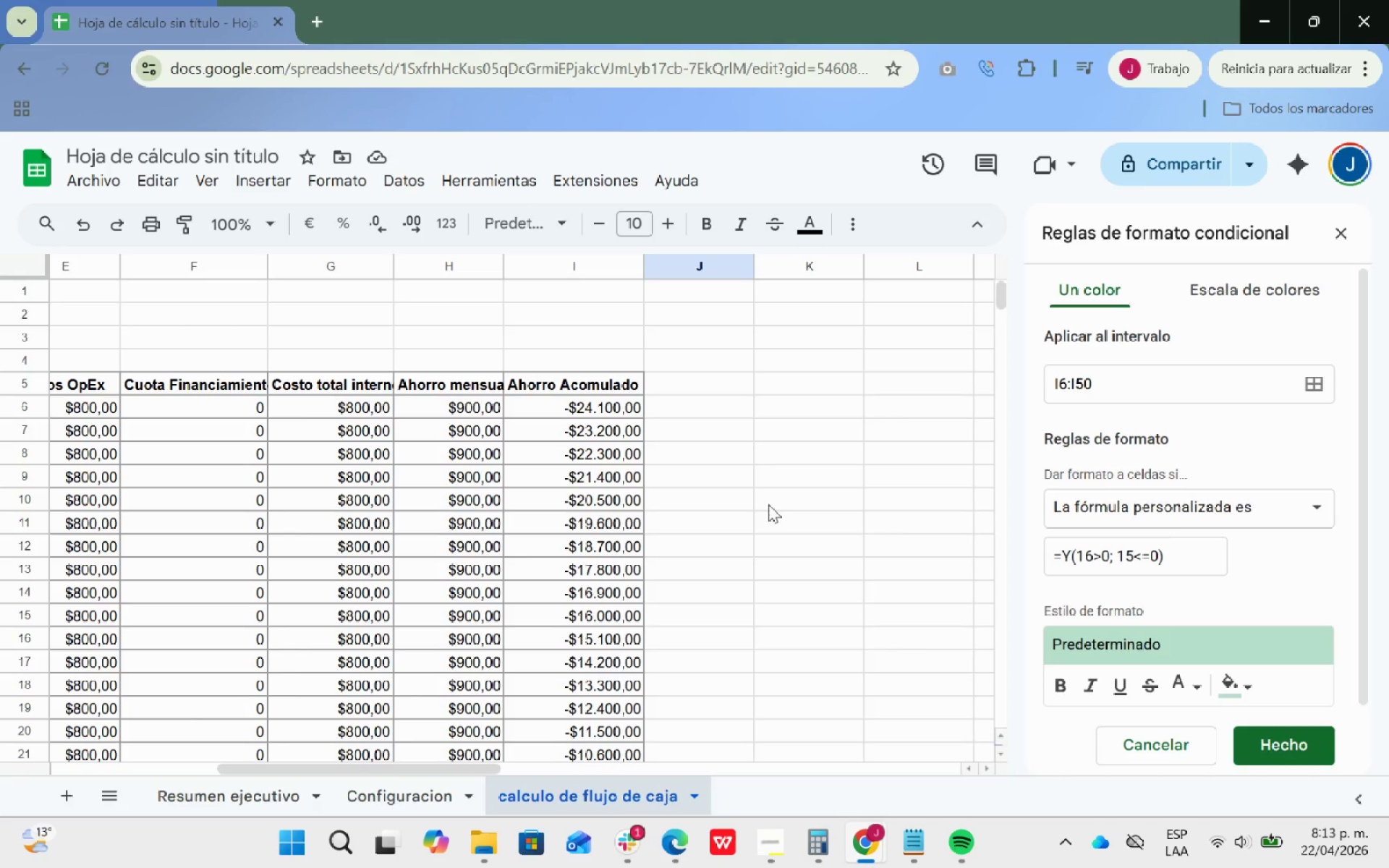 
wait(18.07)
 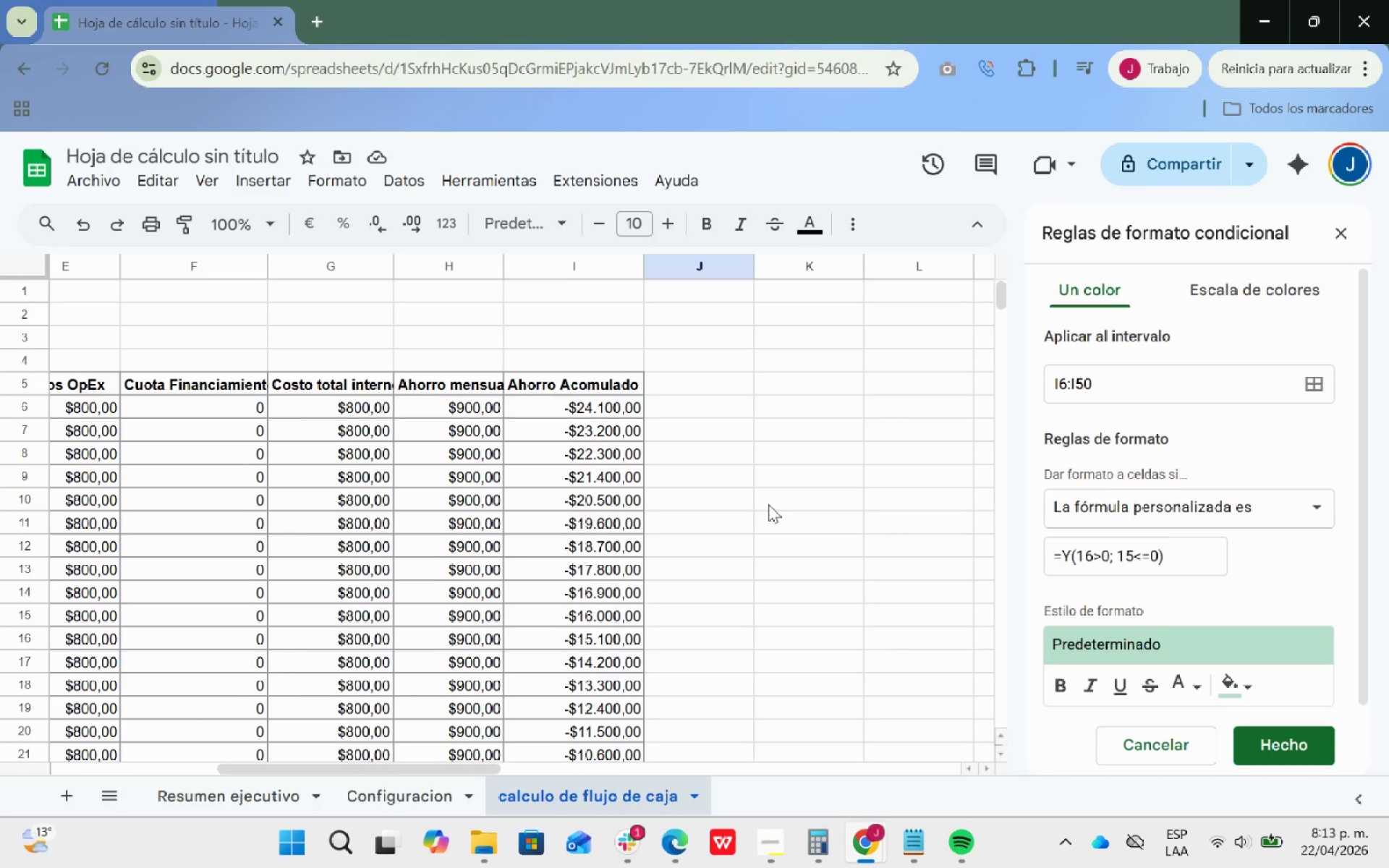 
left_click([1200, 380])
 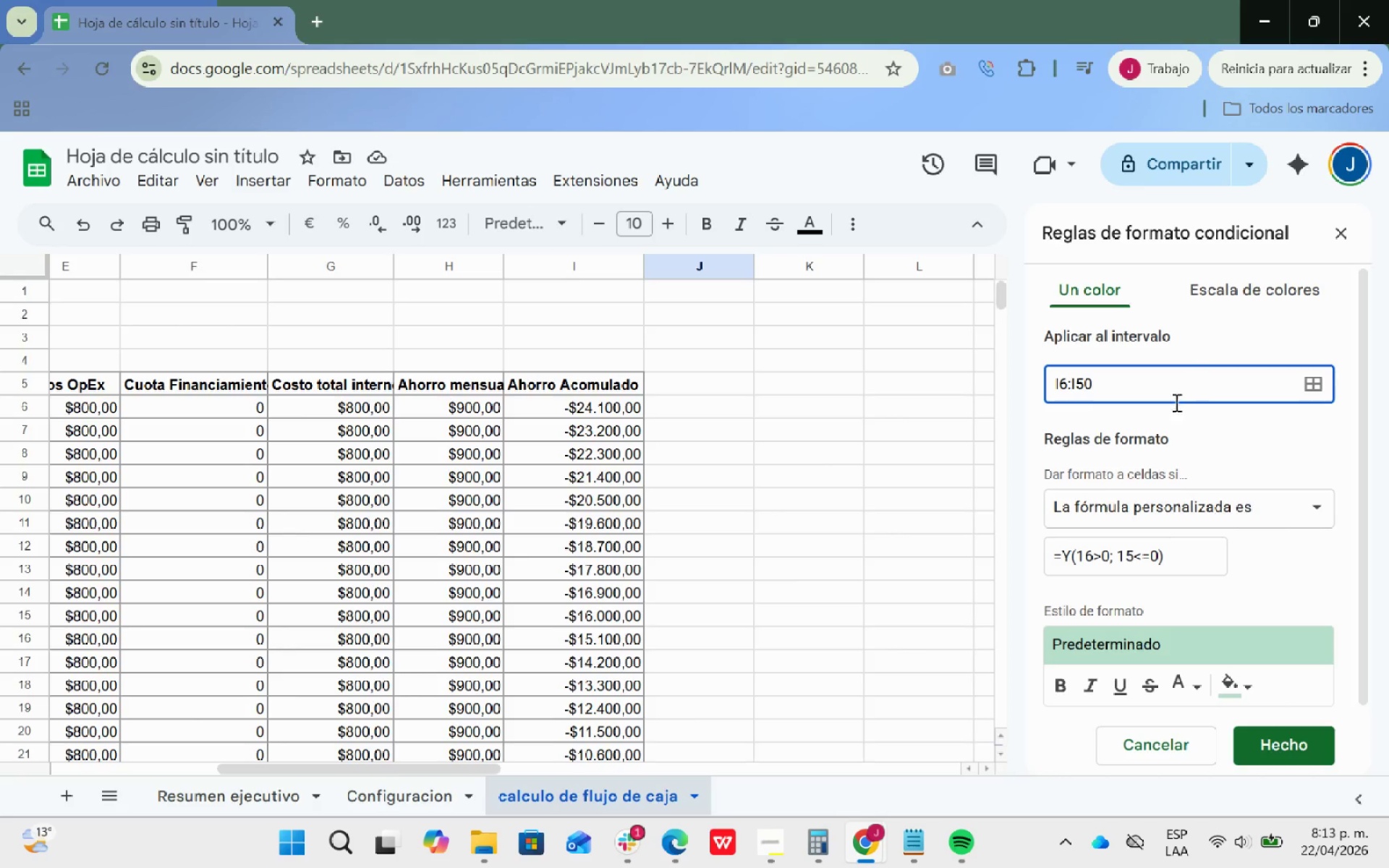 
scroll: coordinate [708, 575], scroll_direction: down, amount: 9.0
 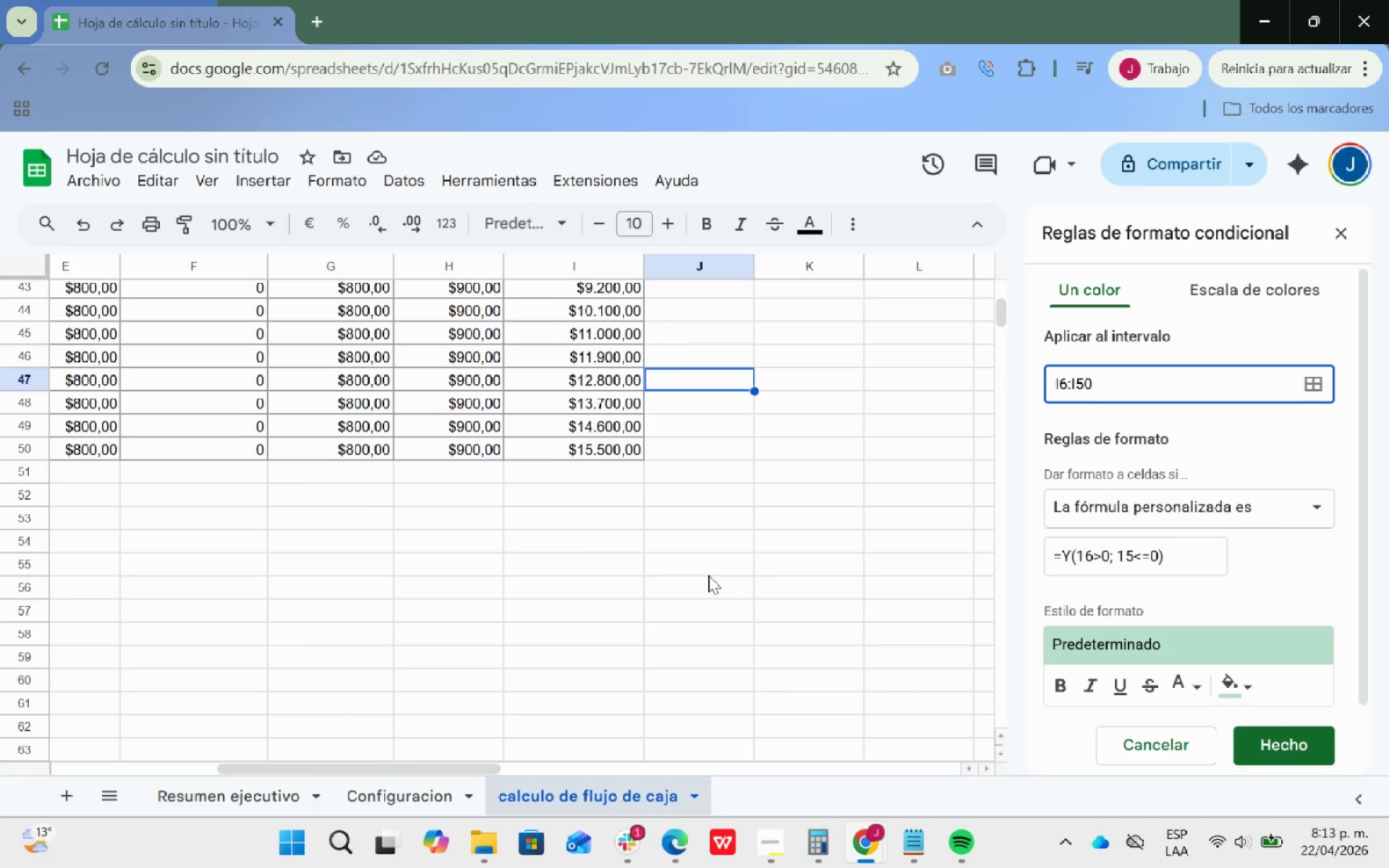 
scroll: coordinate [708, 575], scroll_direction: up, amount: 14.0
 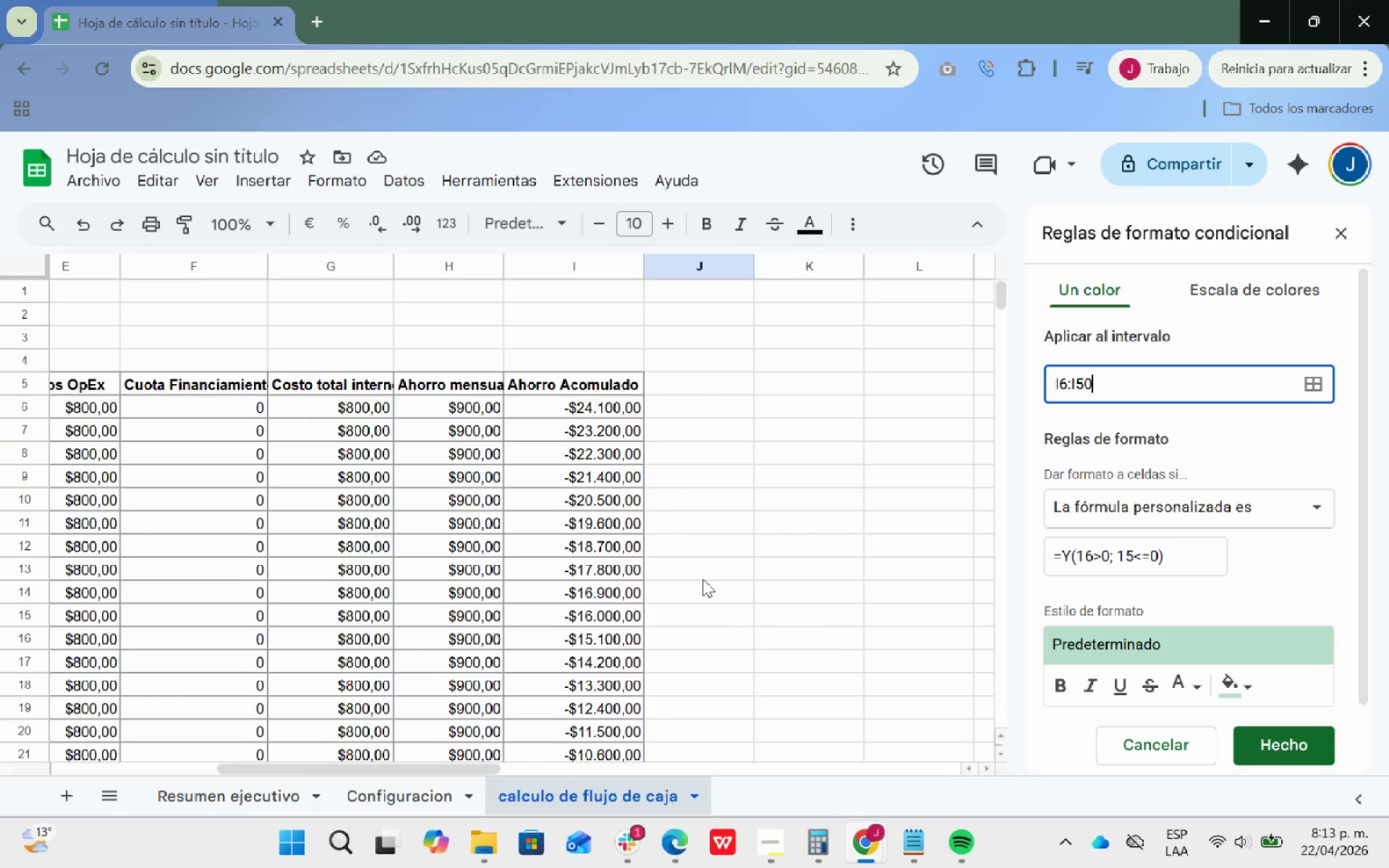 
wait(10.44)
 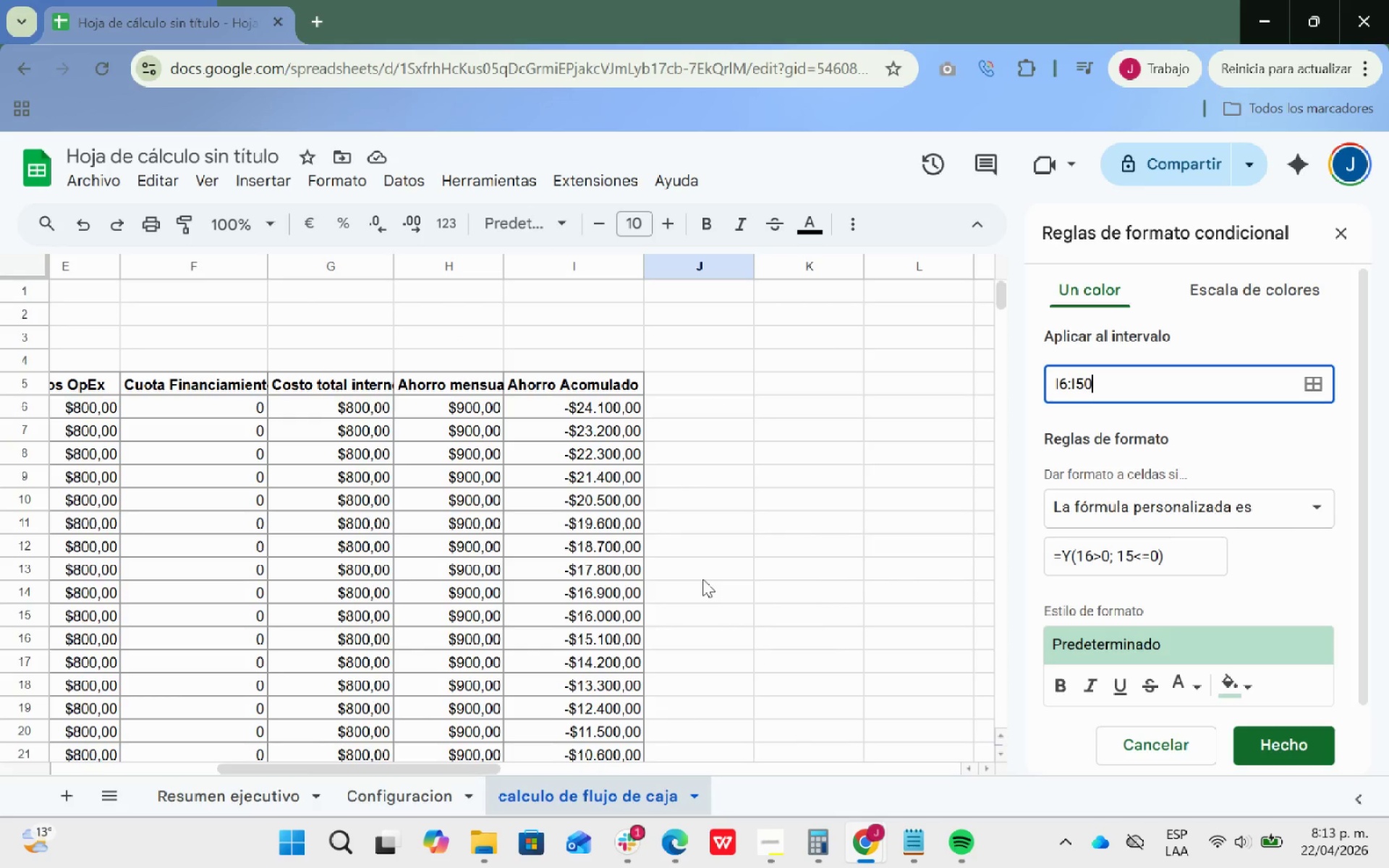 
key(Slash)
 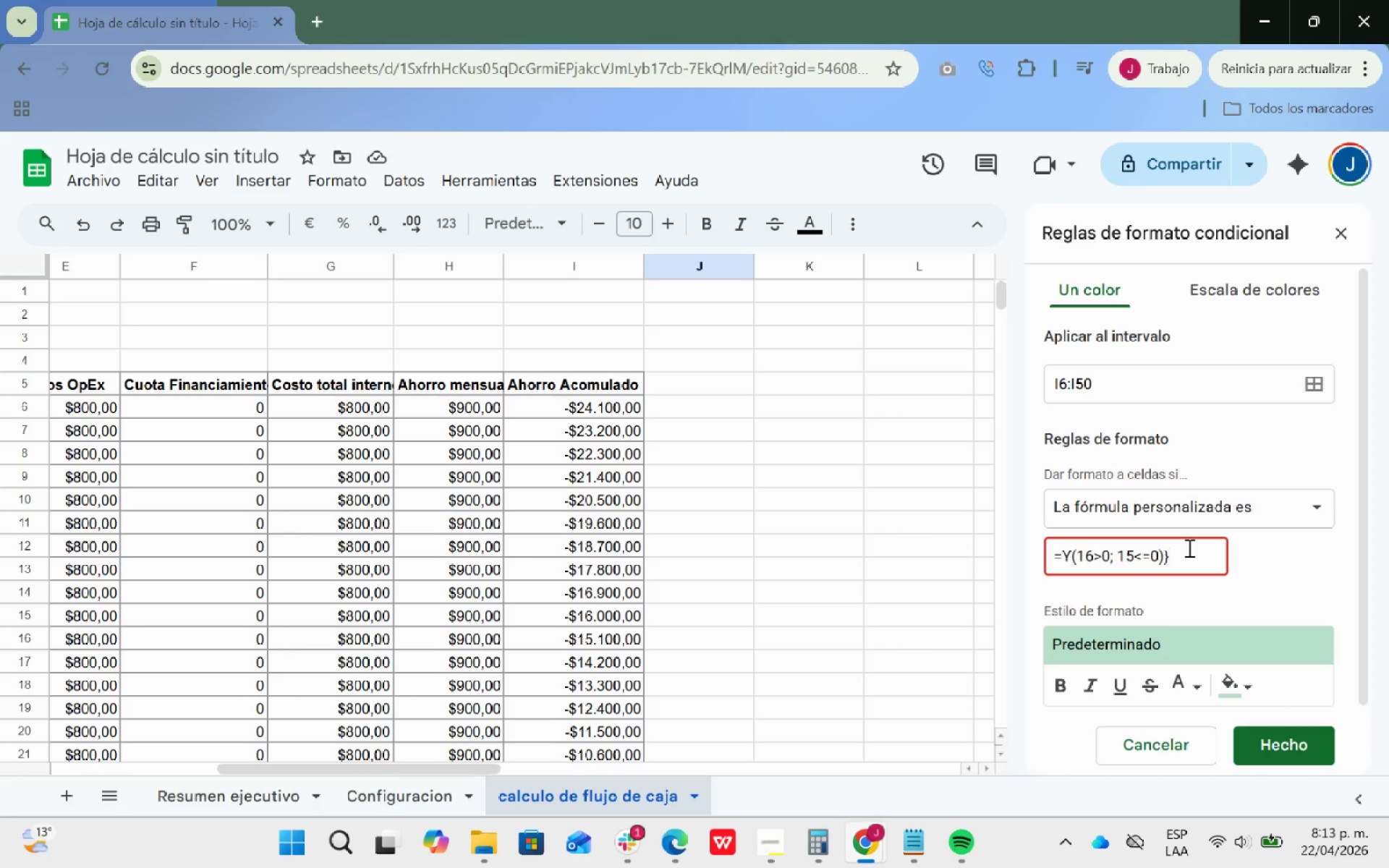 
key(Backspace)
 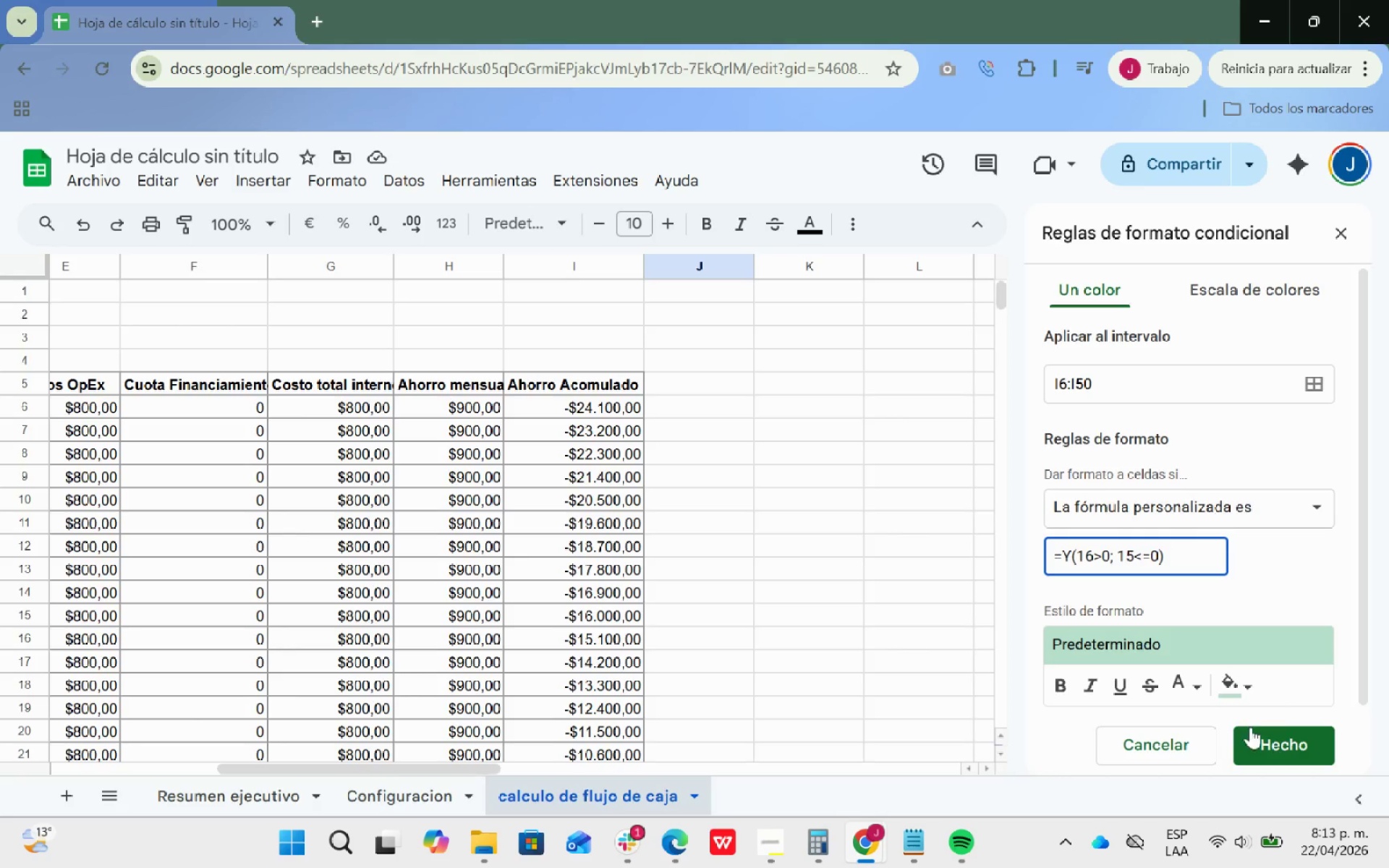 
left_click([1285, 727])
 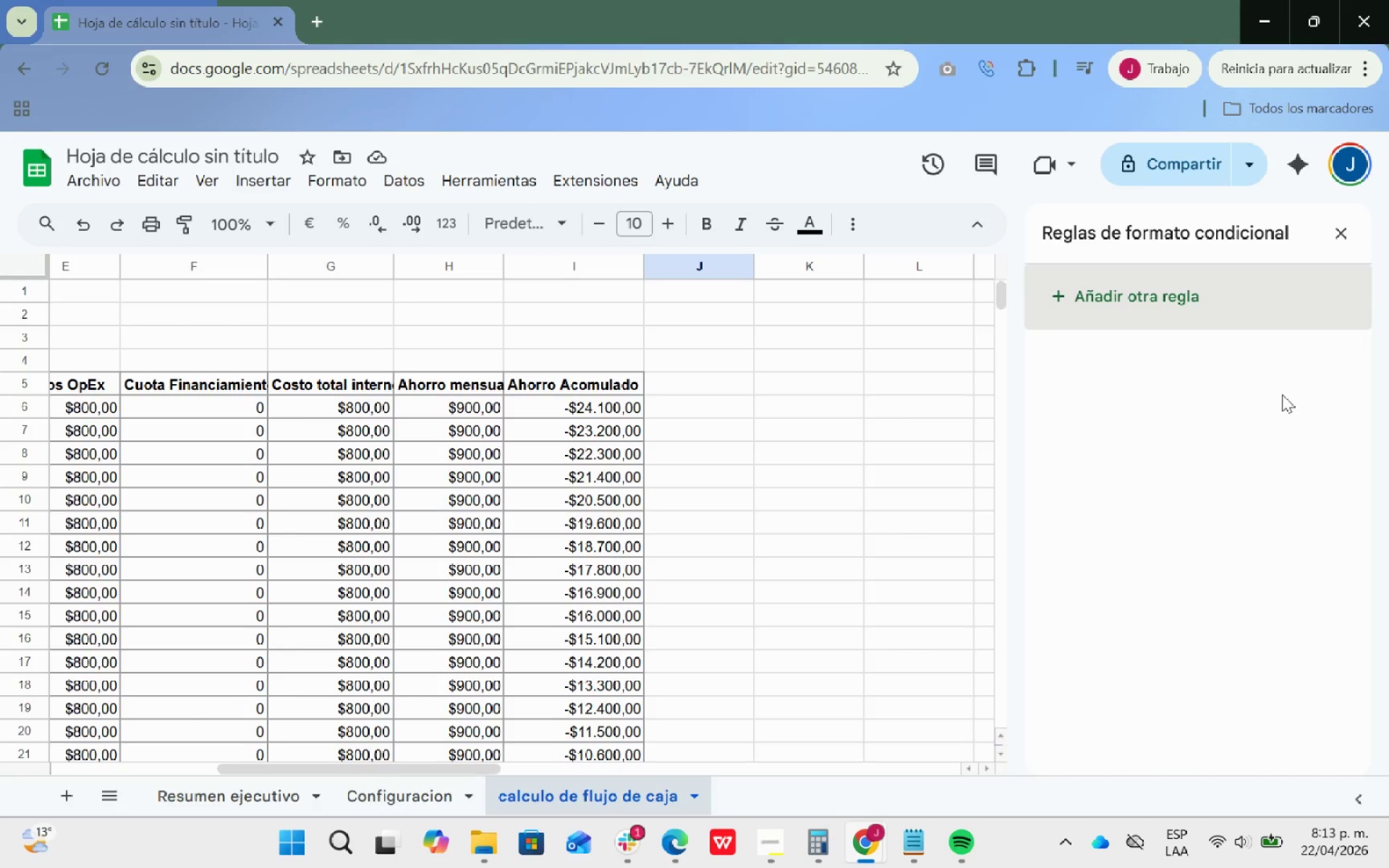 
scroll: coordinate [1260, 486], scroll_direction: up, amount: 20.0
 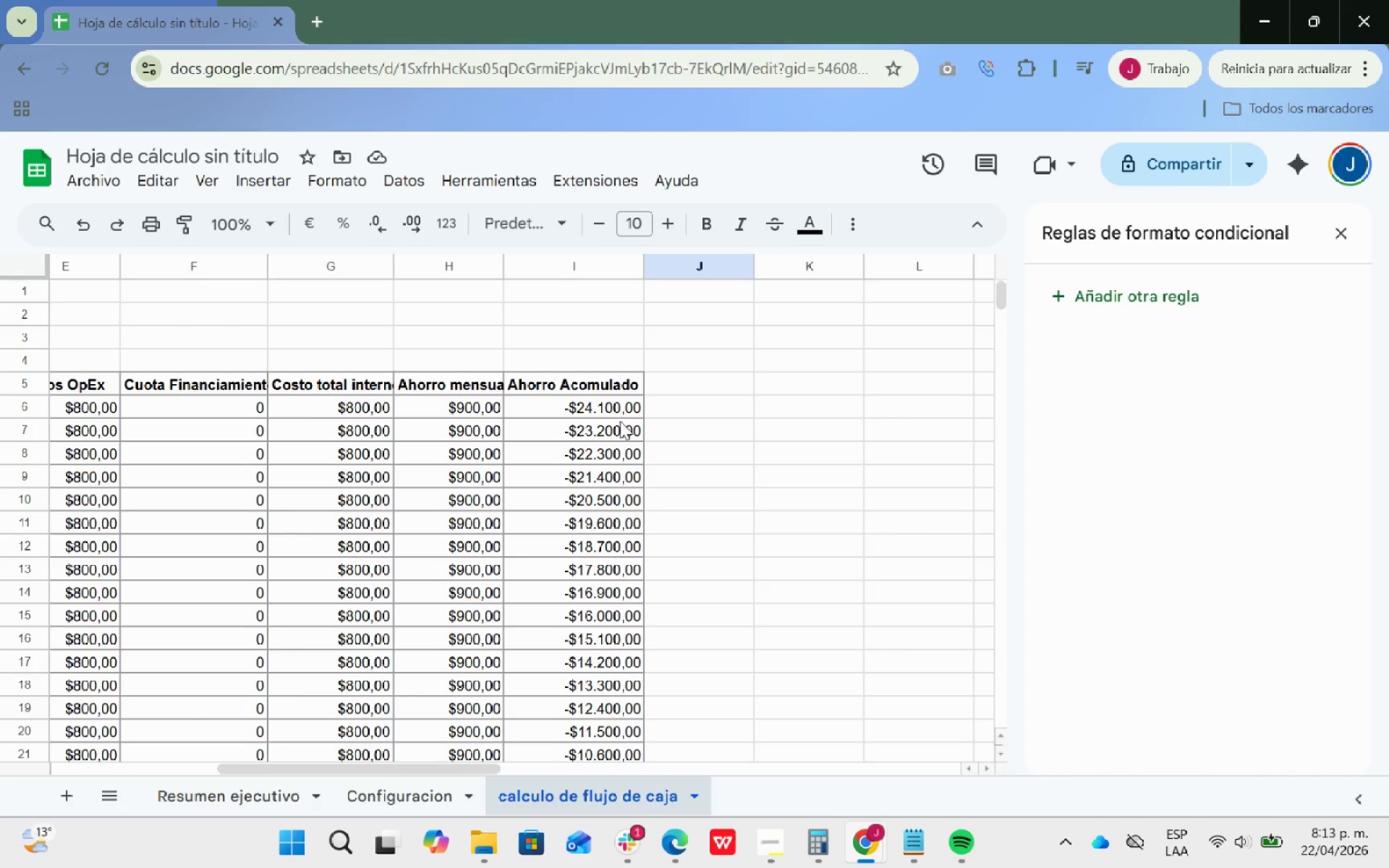 
left_click_drag(start_coordinate=[615, 409], to_coordinate=[629, 597])
 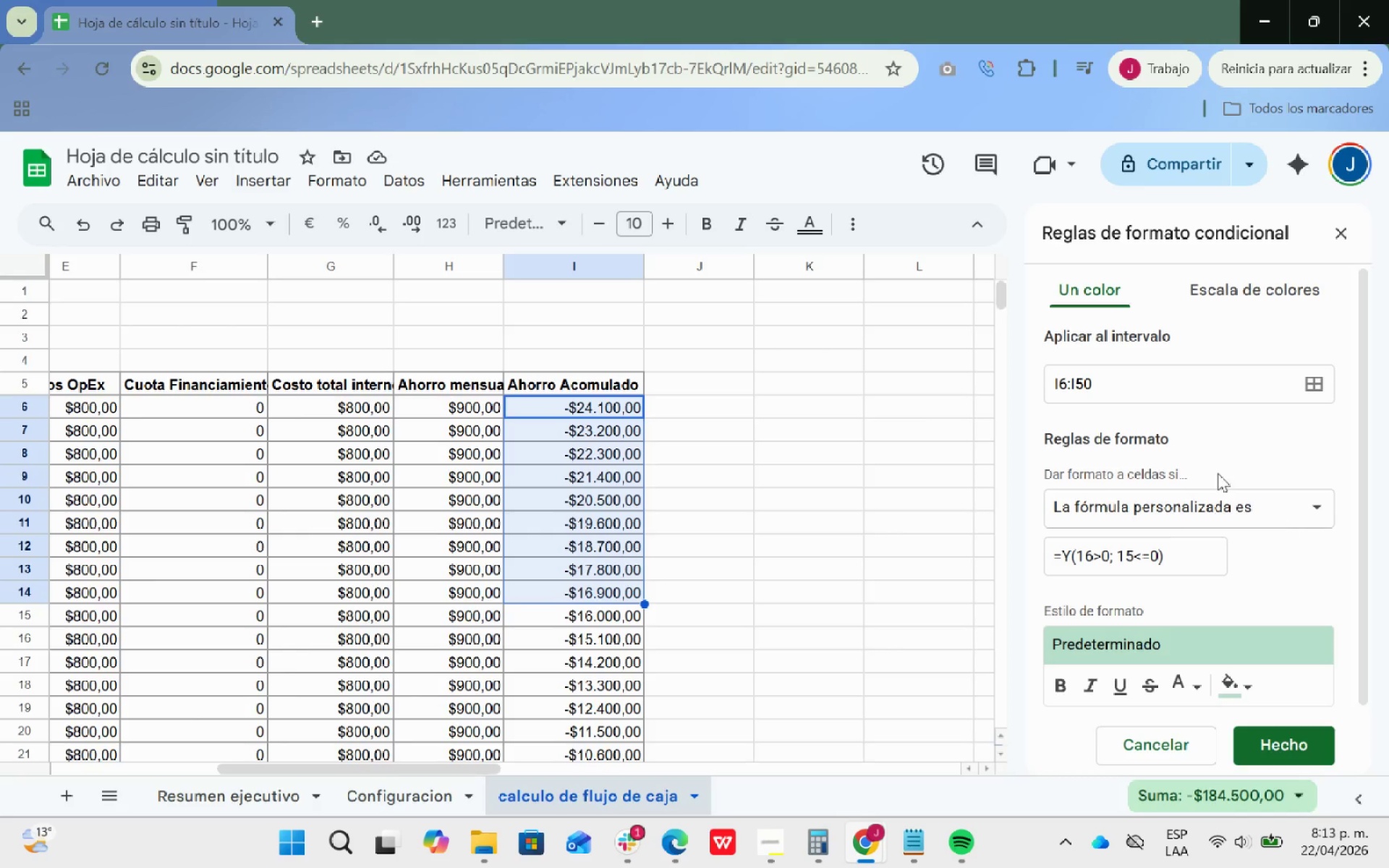 
wait(6.11)
 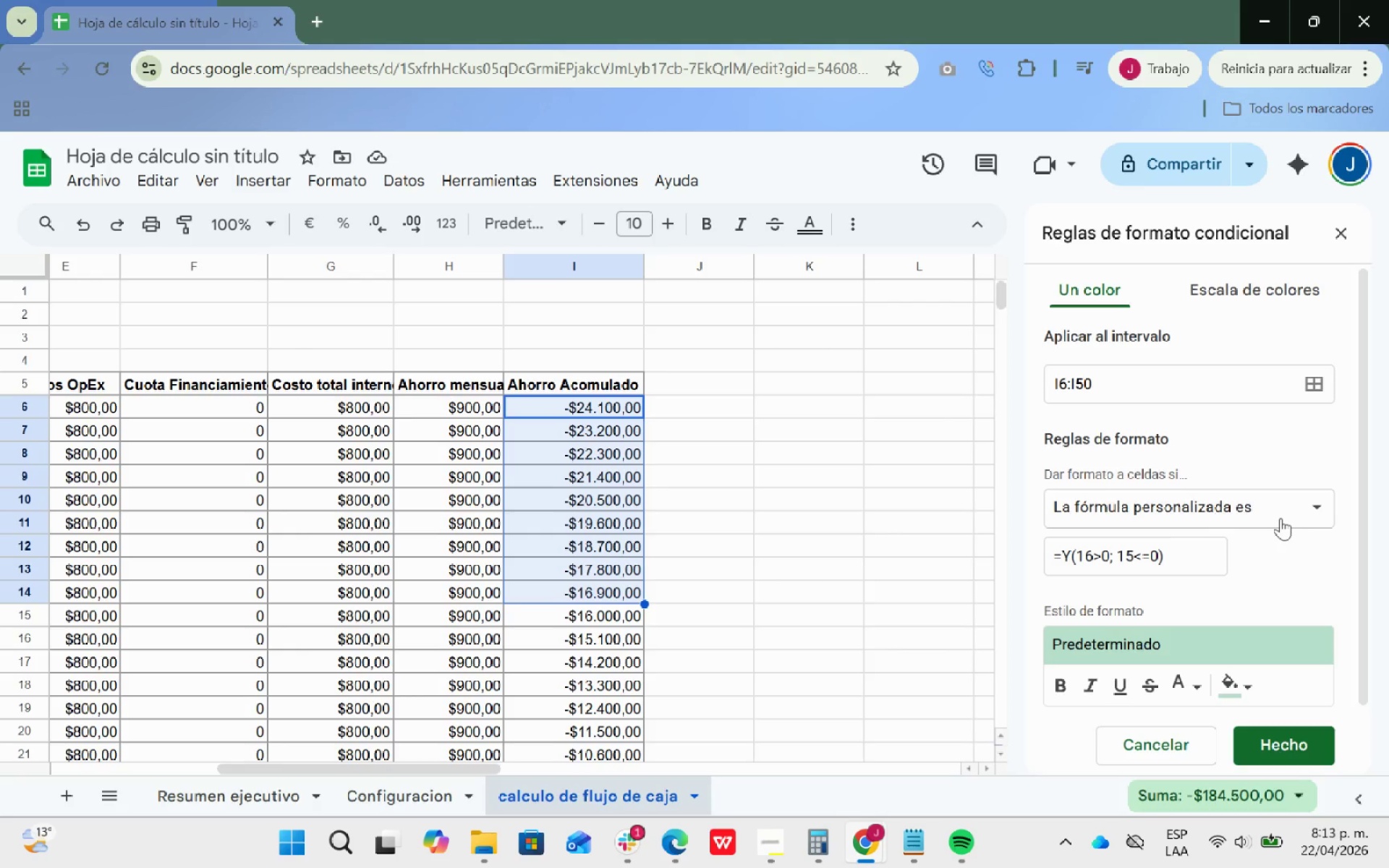 
key(Backspace)
key(Backspace)
type(000)
 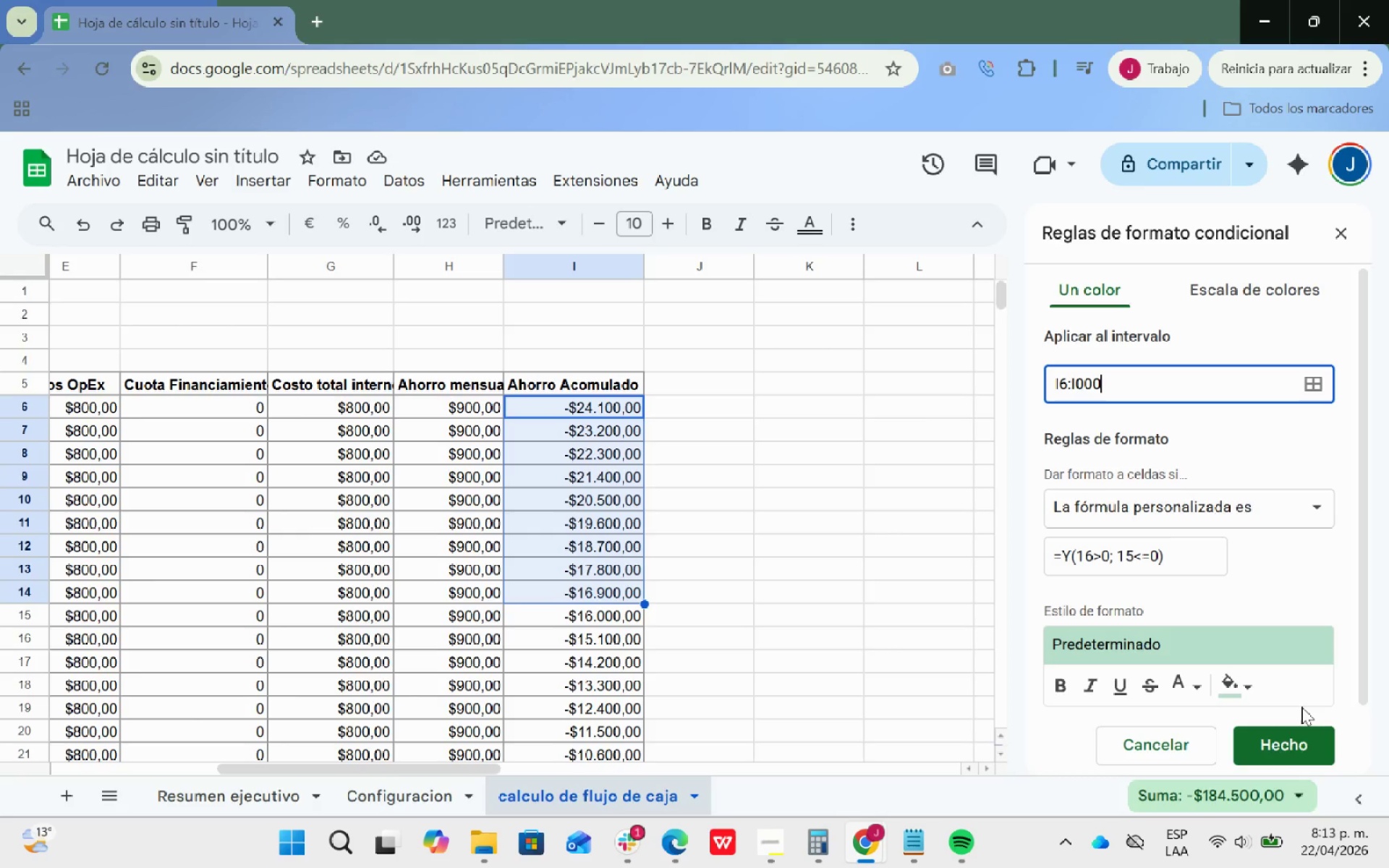 
left_click([1272, 752])
 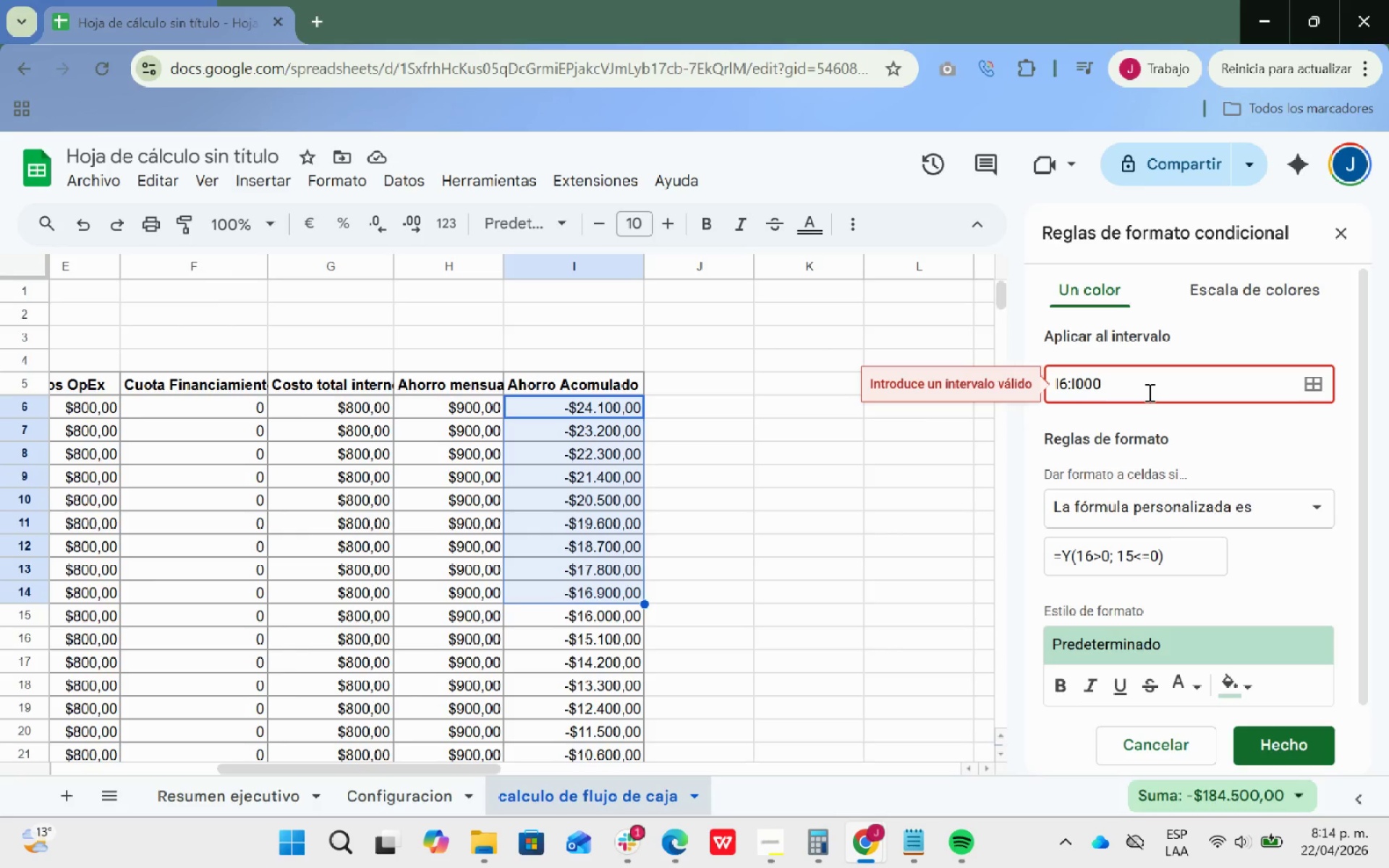 
key(Backspace)
key(Backspace)
key(Backspace)
type(50)
 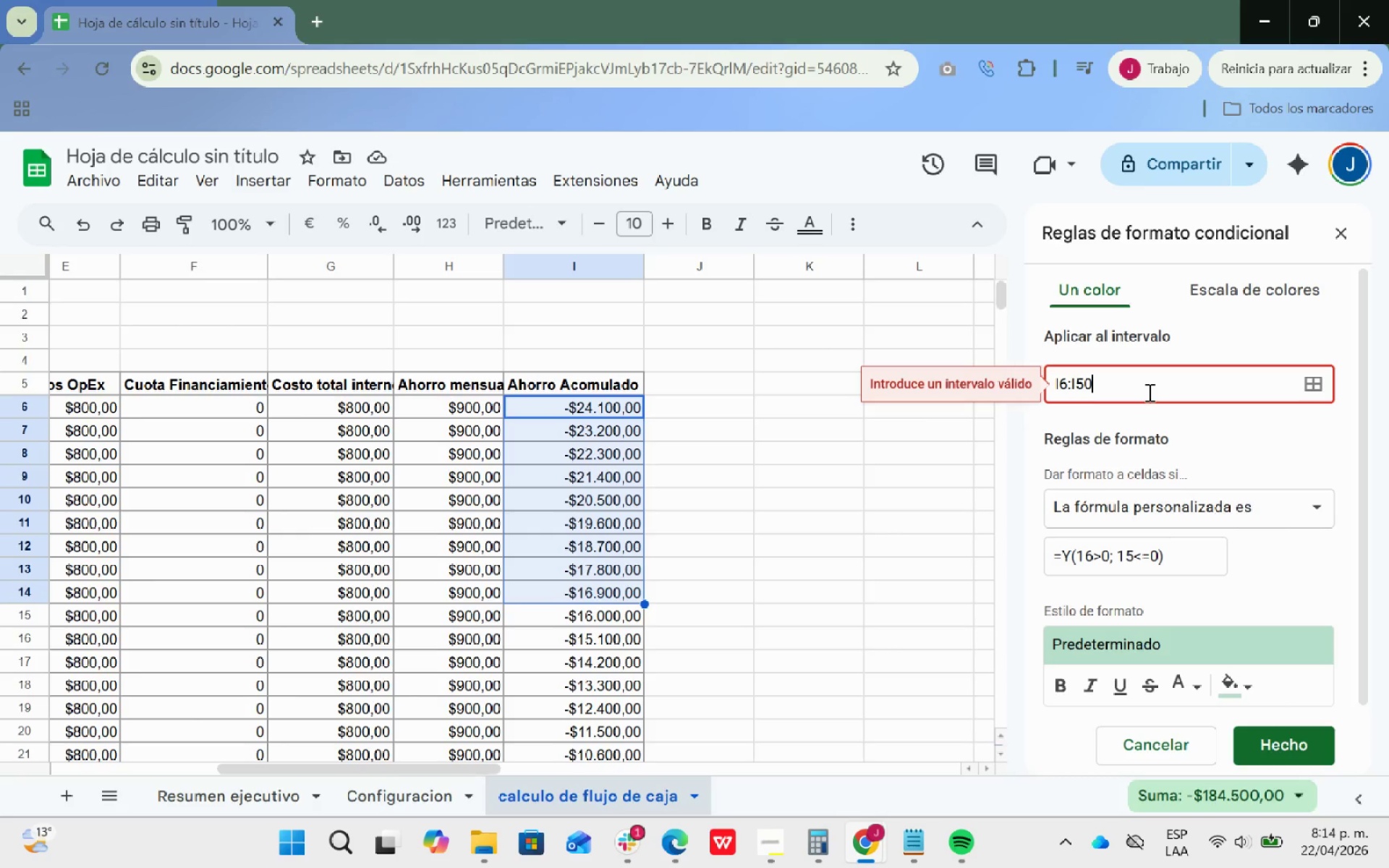 
key(Enter)
 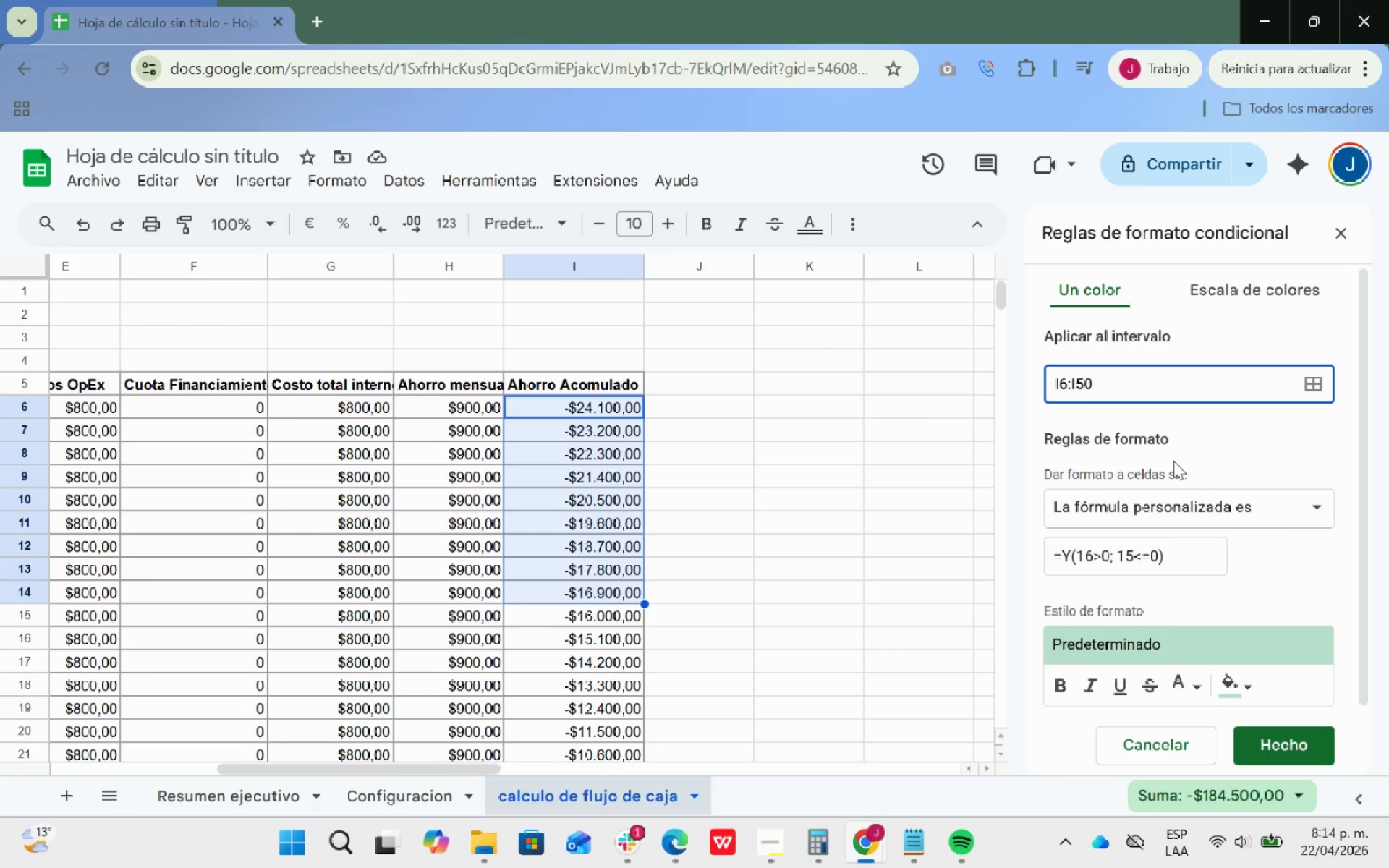 
wait(16.42)
 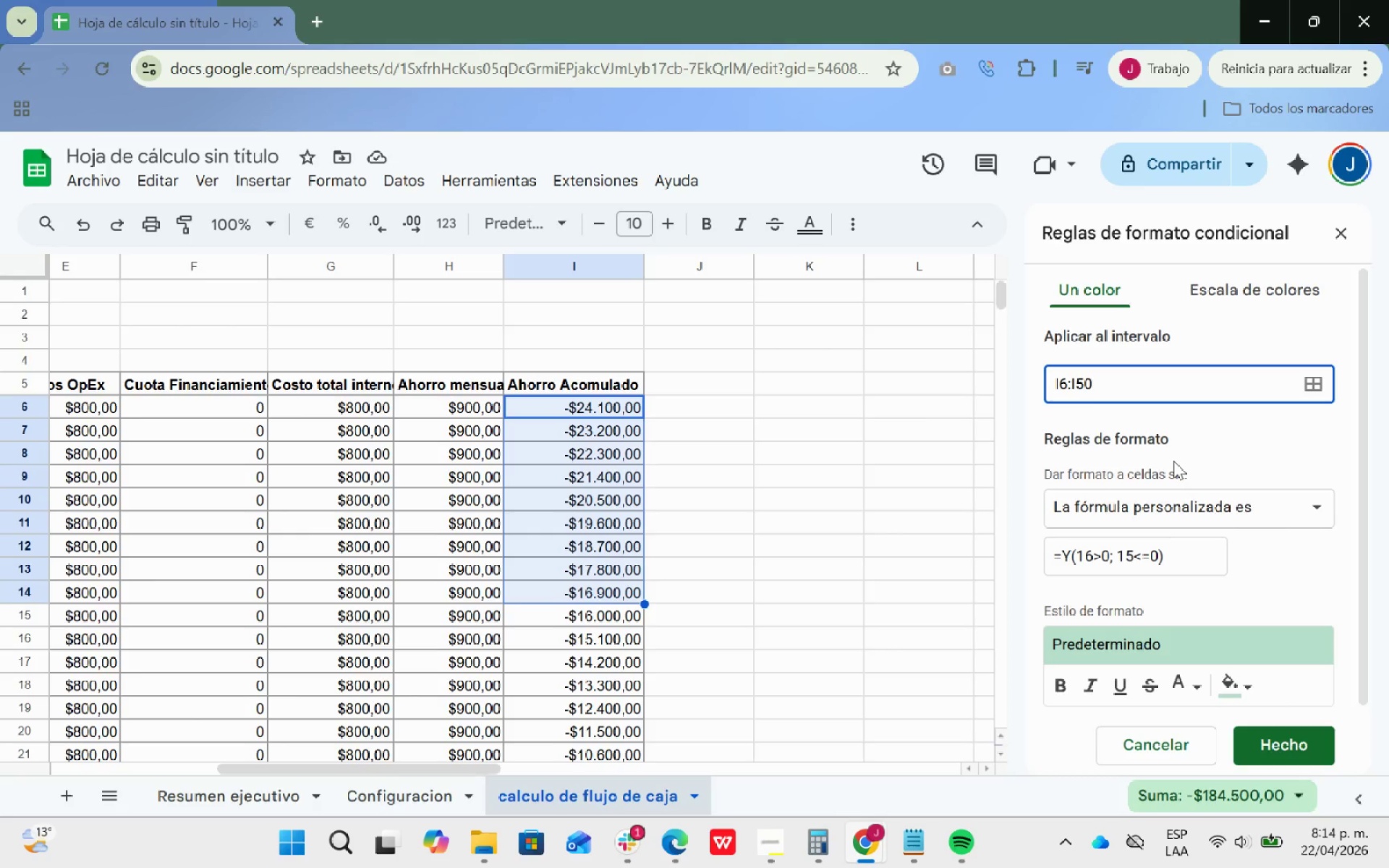 
left_click([856, 366])
 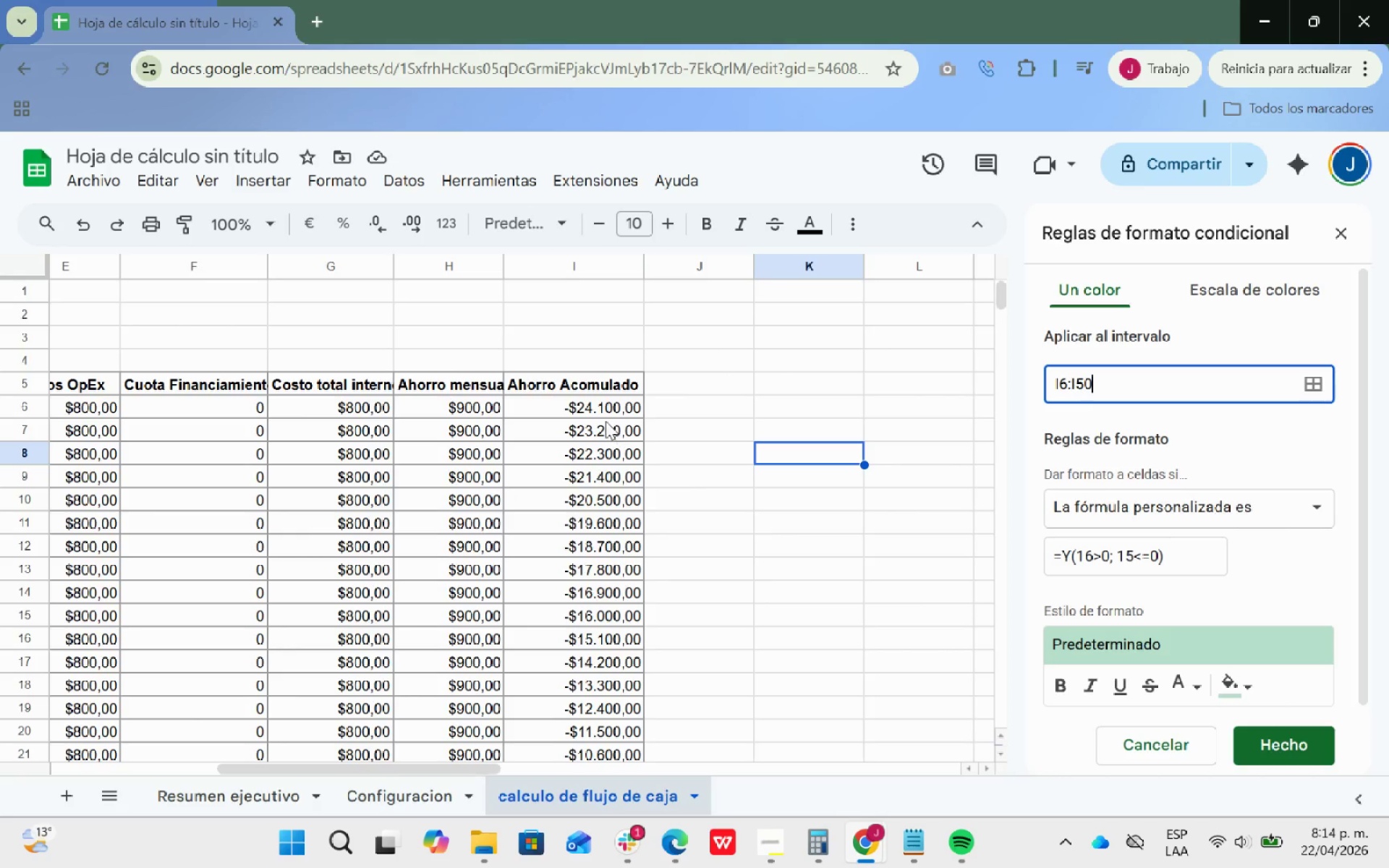 
left_click_drag(start_coordinate=[599, 412], to_coordinate=[608, 680])
 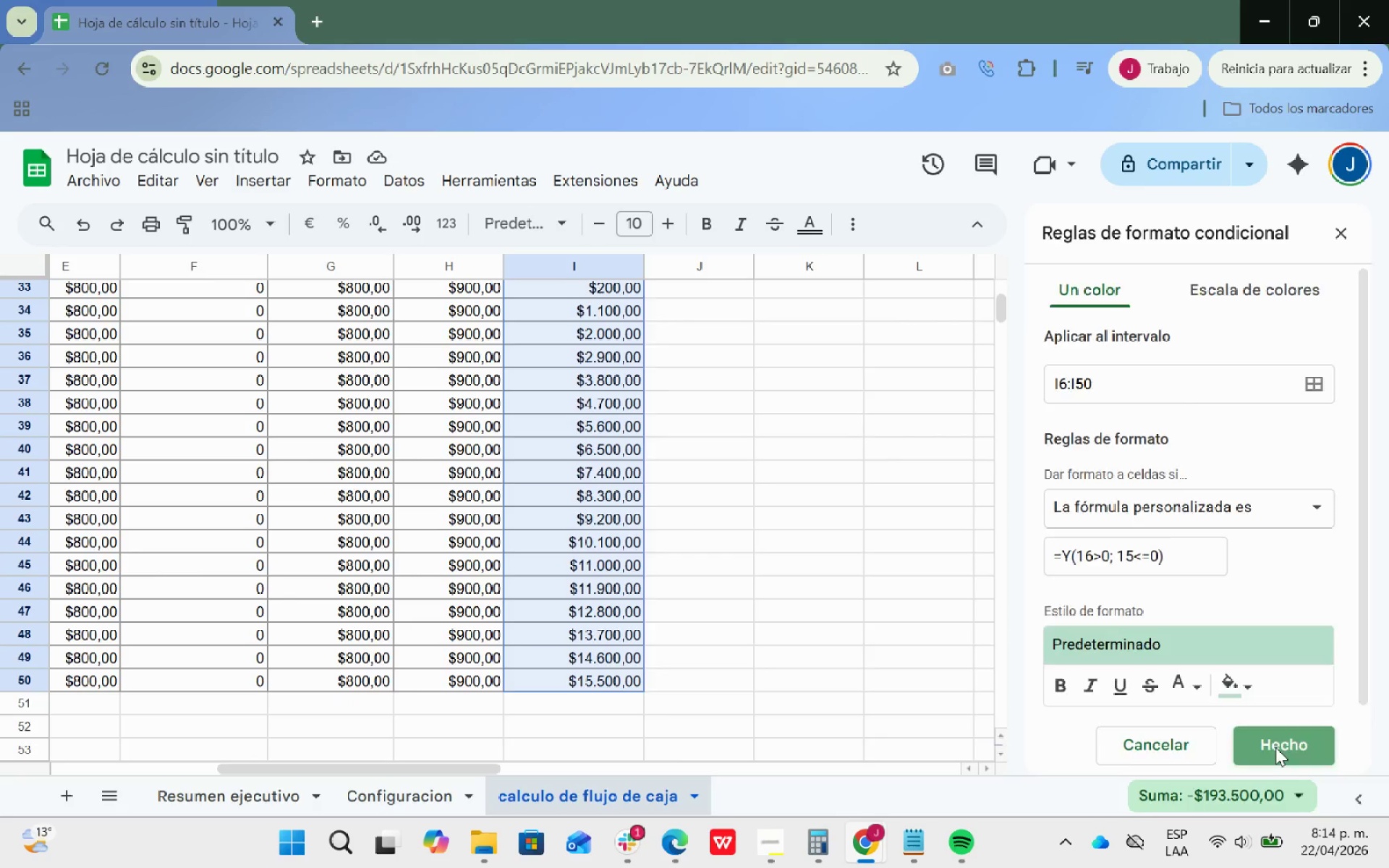 
left_click([1103, 307])
 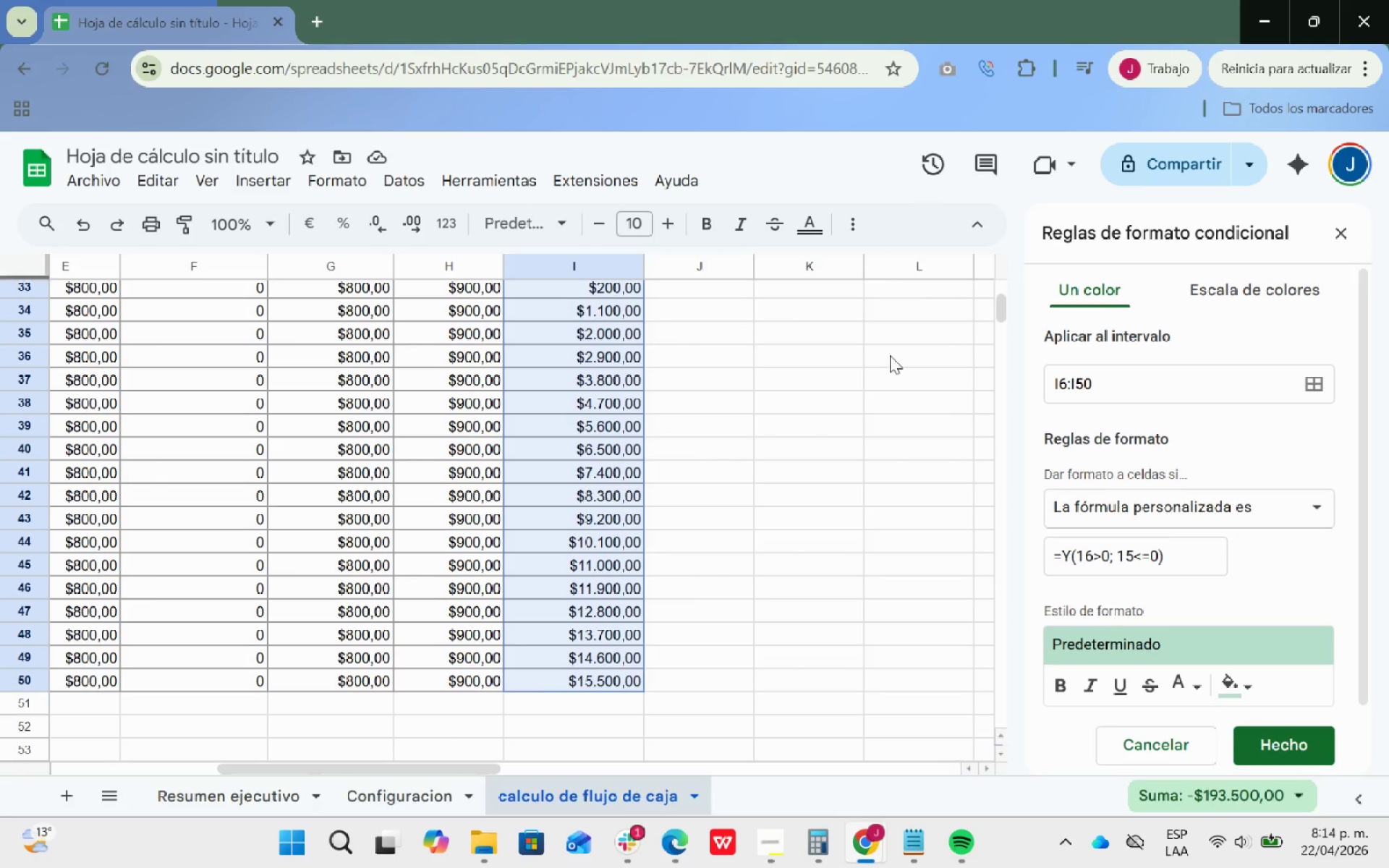 
scroll: coordinate [953, 422], scroll_direction: up, amount: 21.0
 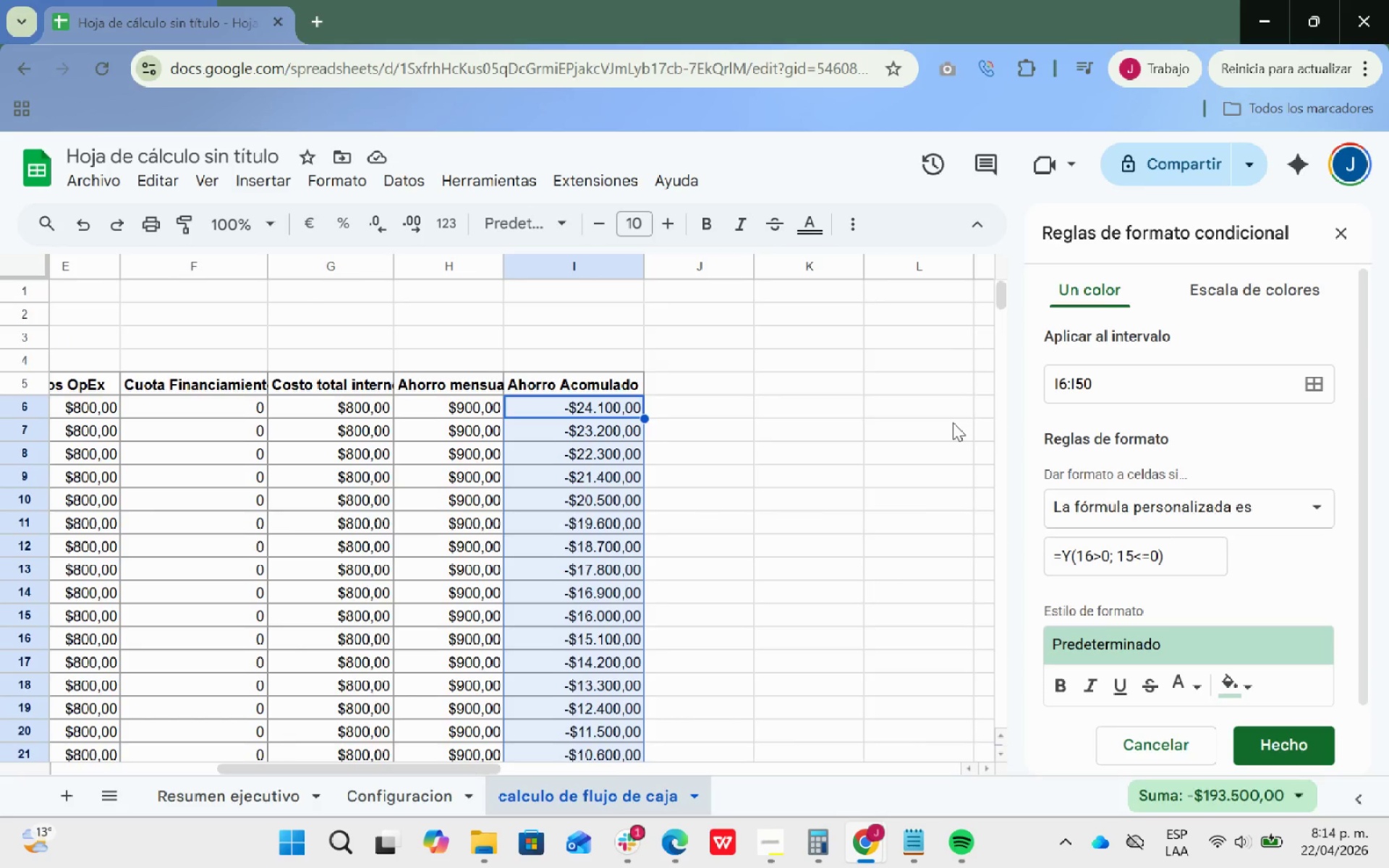 
scroll: coordinate [953, 422], scroll_direction: down, amount: 1.0
 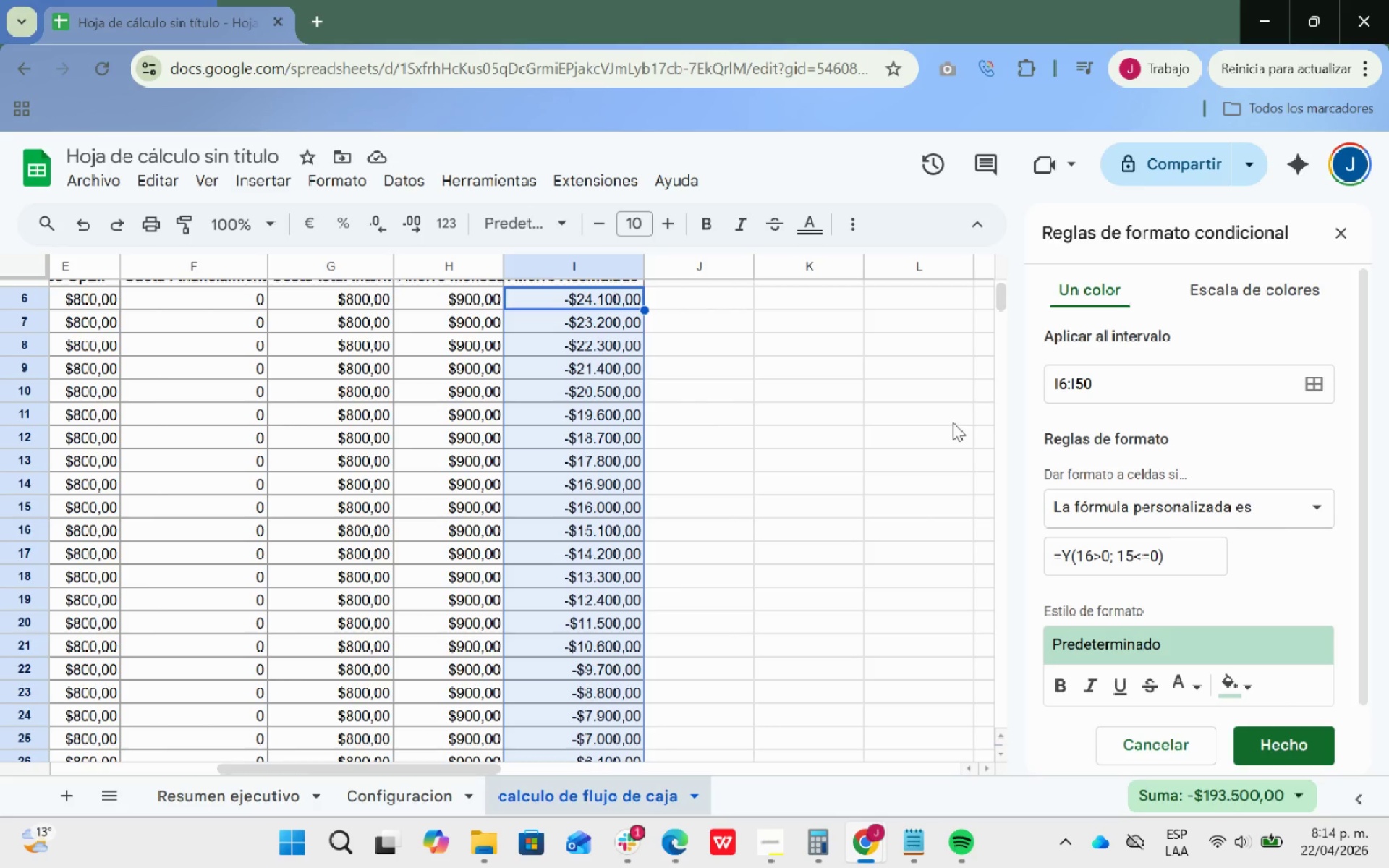 
wait(25.36)
 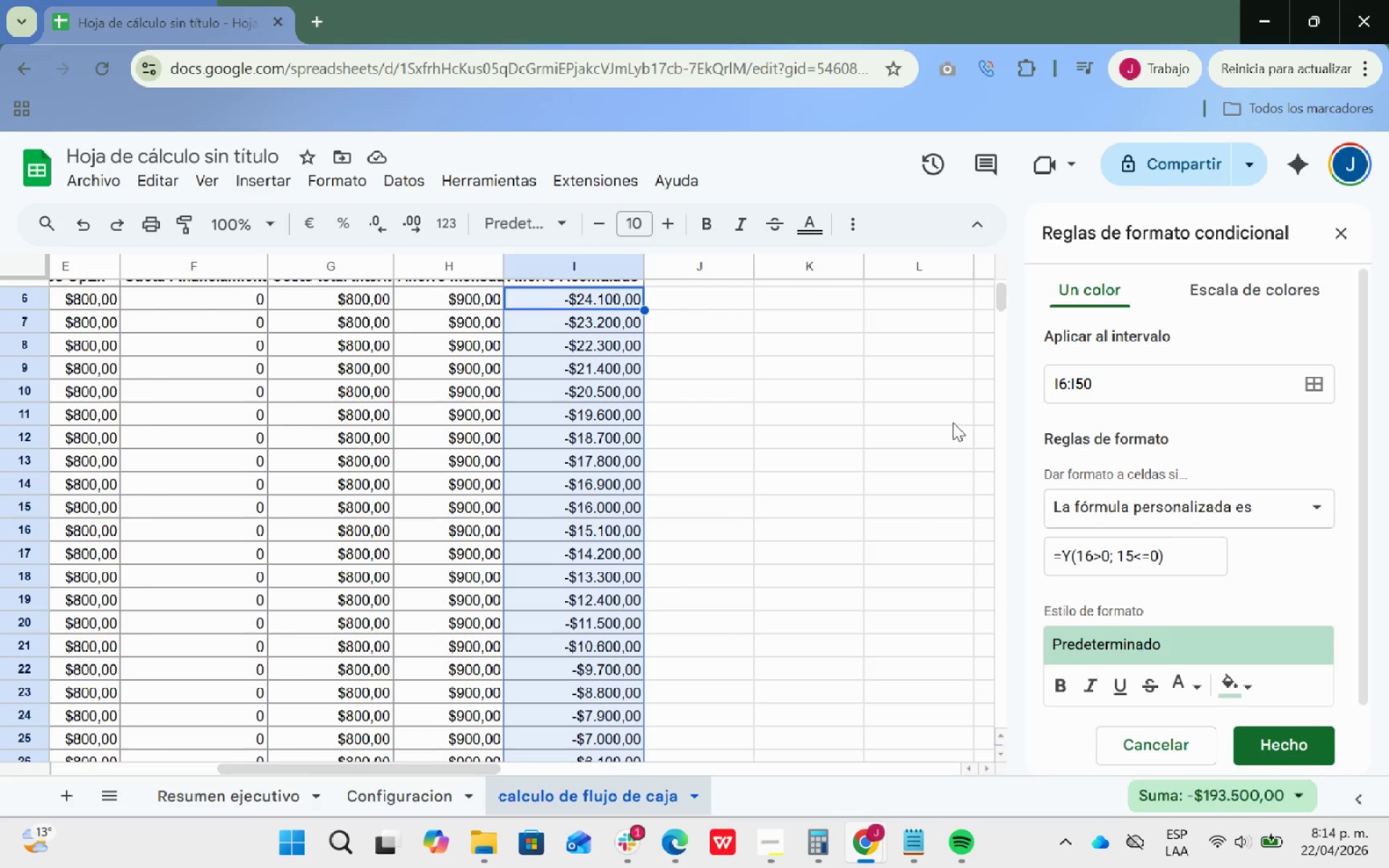 
left_click([802, 374])
 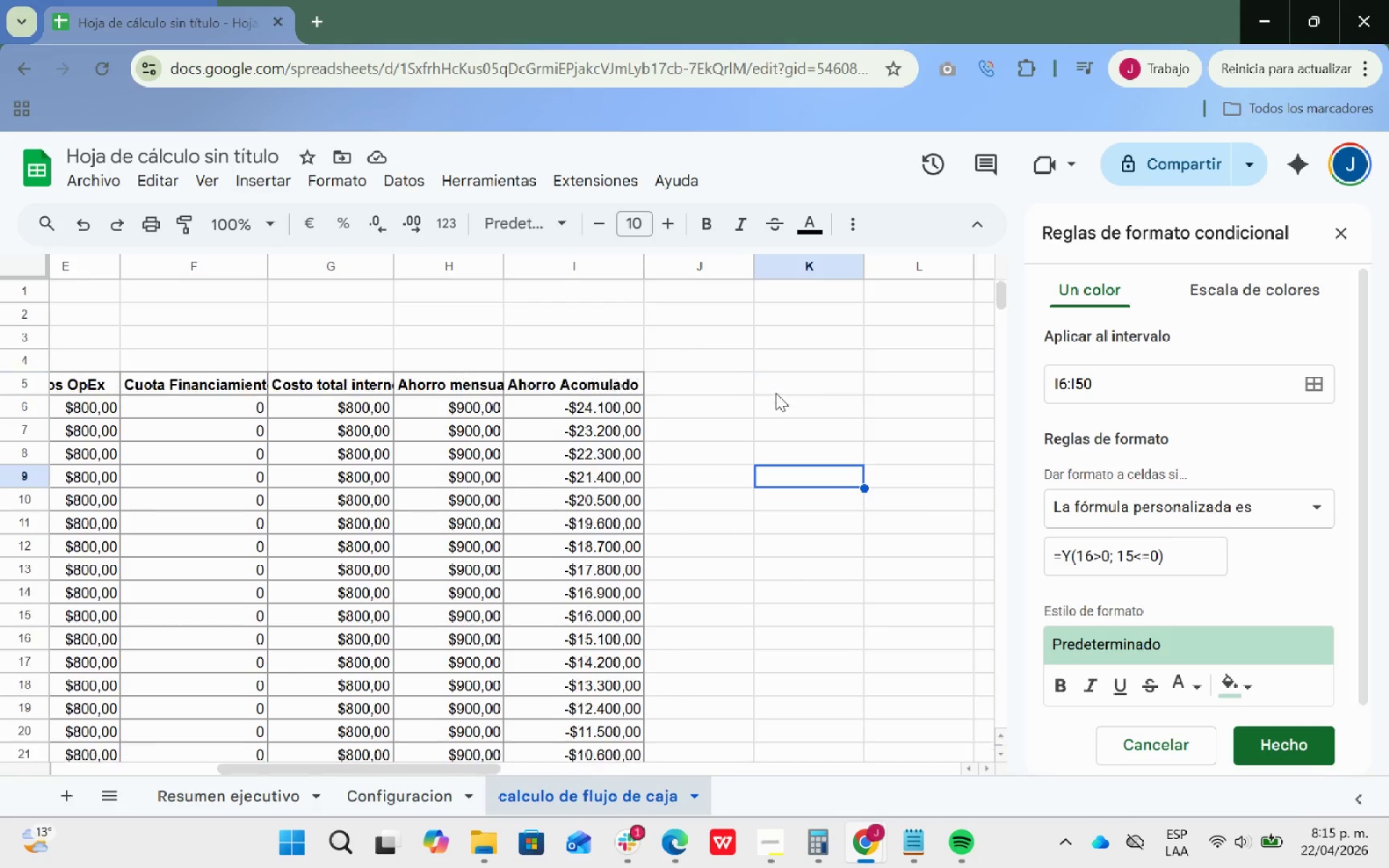 
scroll: coordinate [776, 393], scroll_direction: up, amount: 3.0
 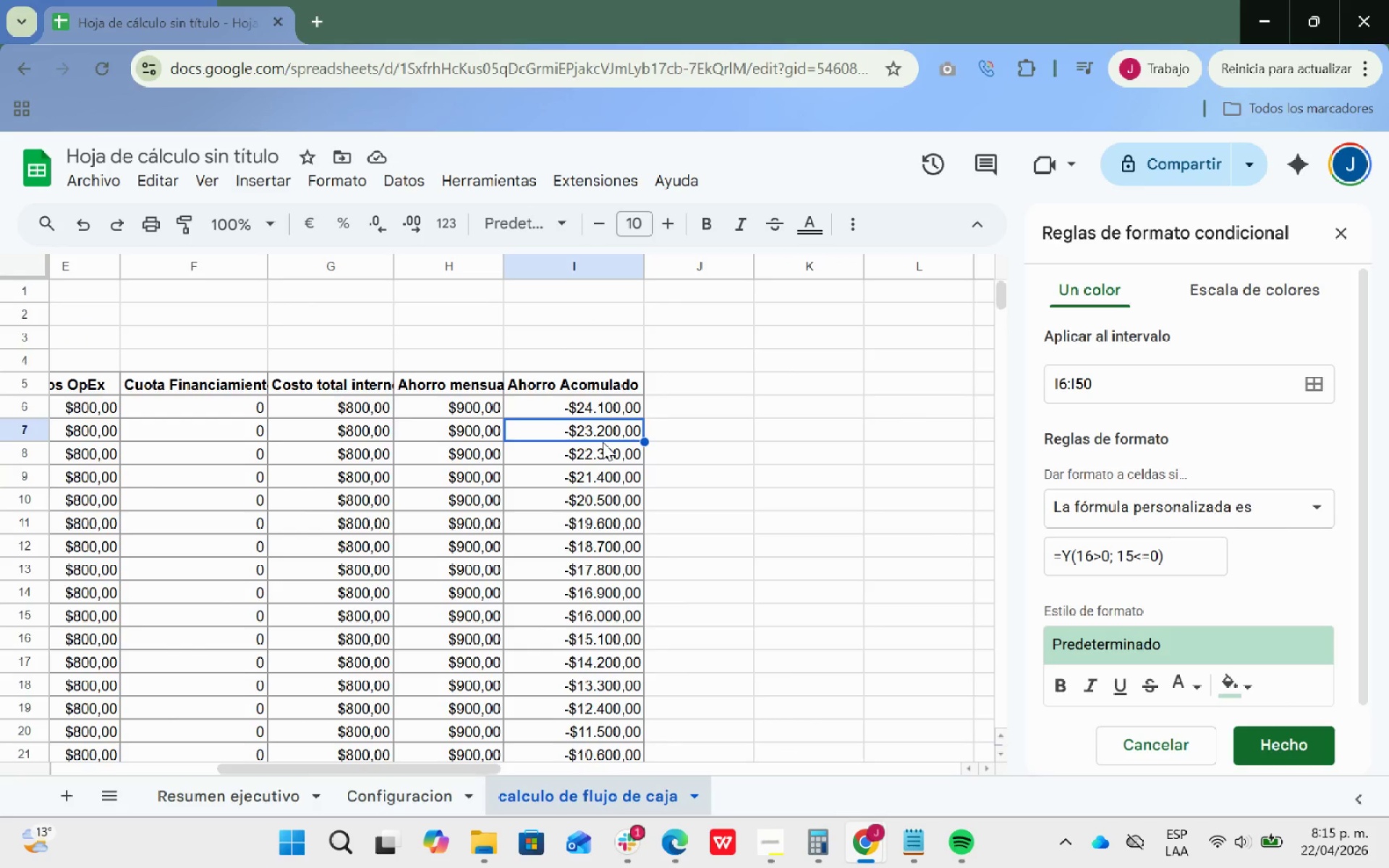 
key(Enter)
 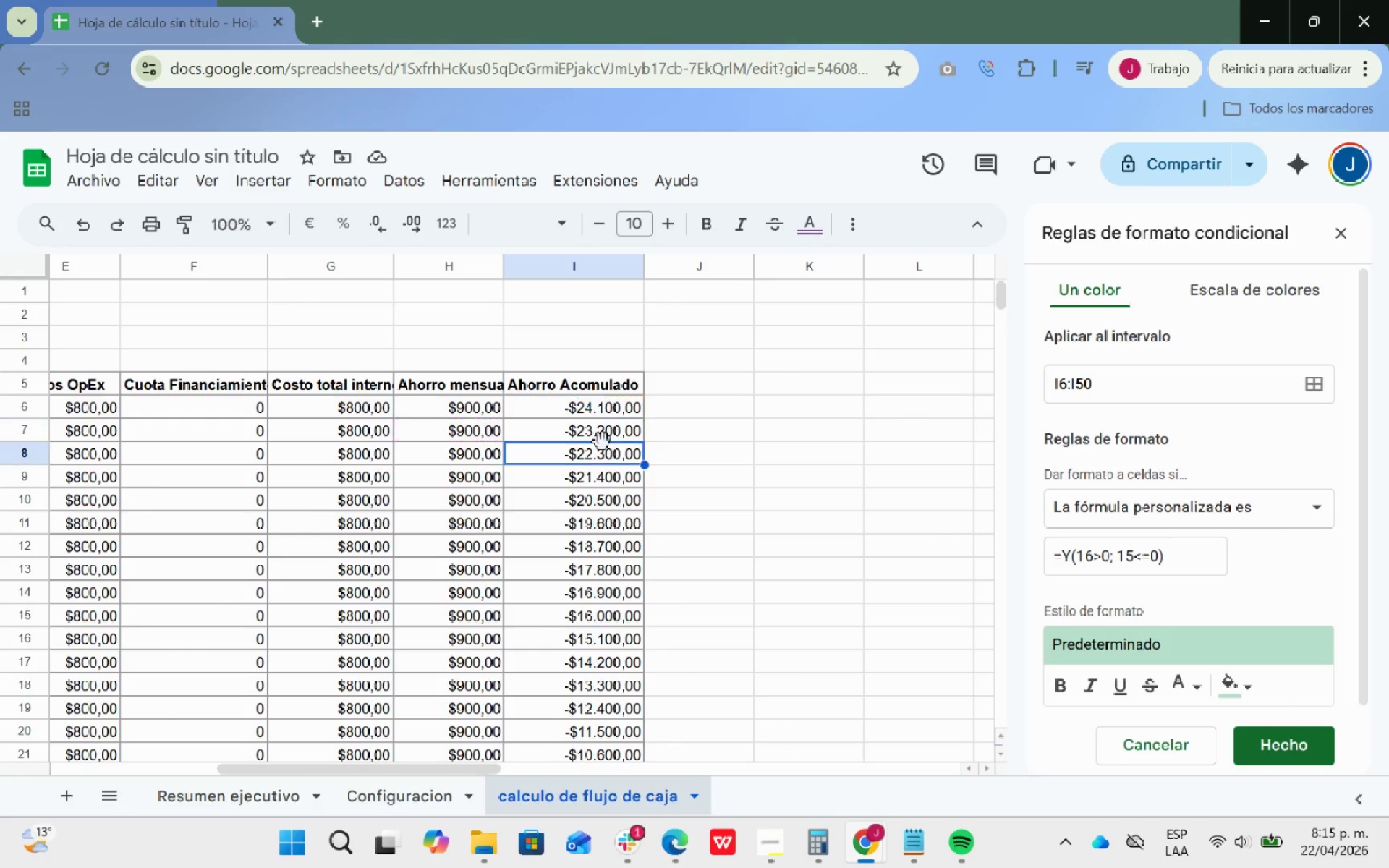 
key(Enter)
 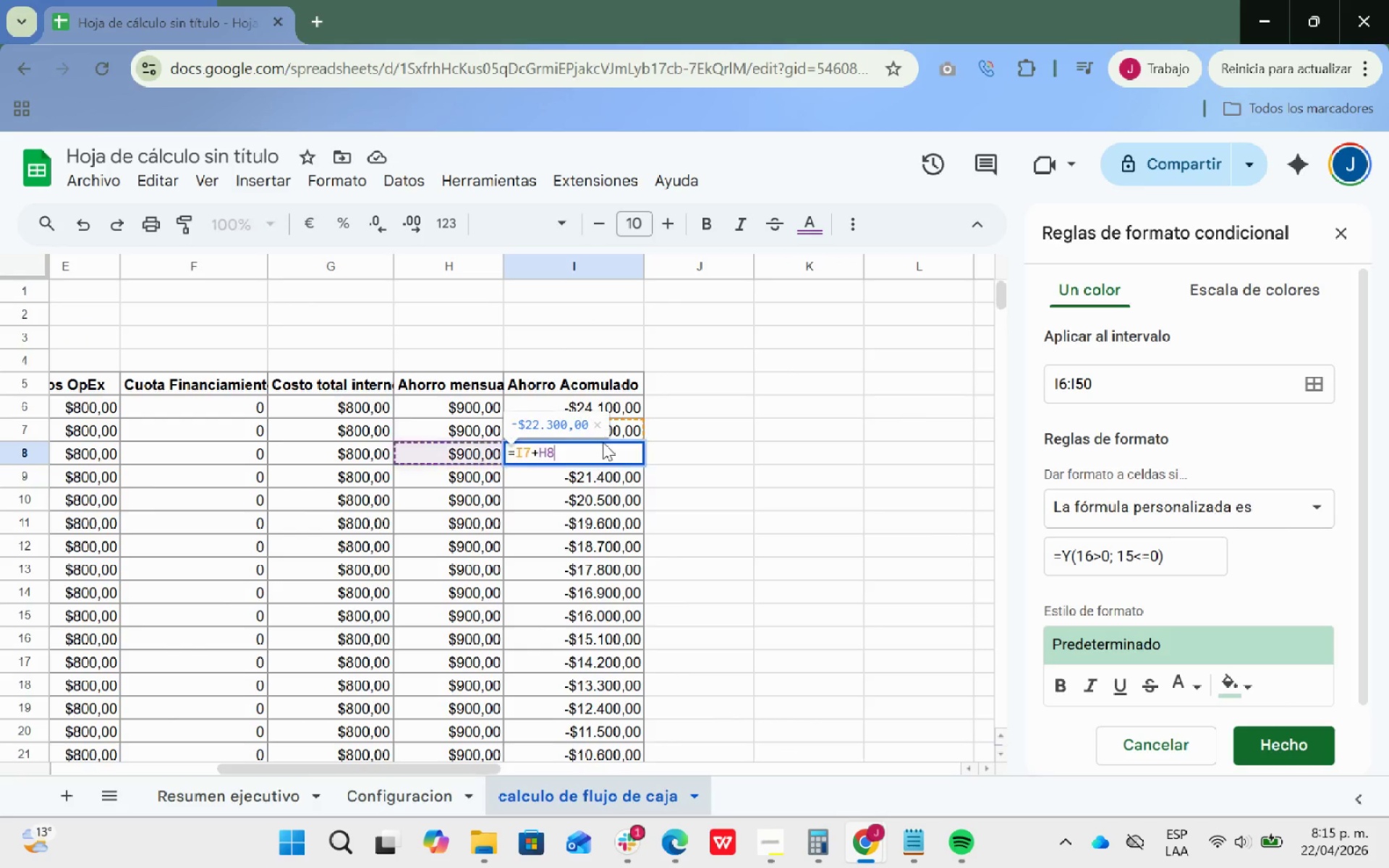 
key(Enter)
 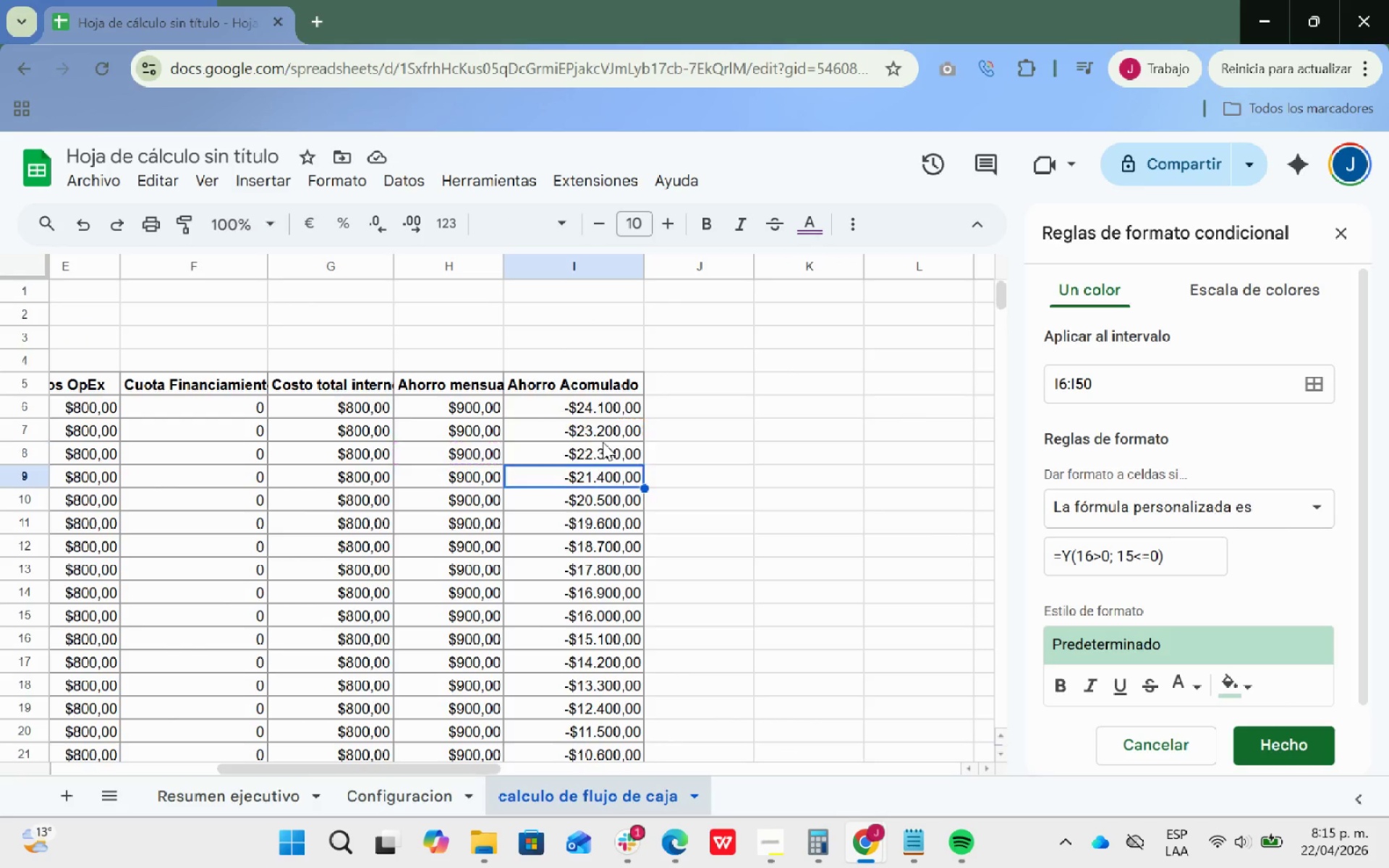 
key(Enter)
 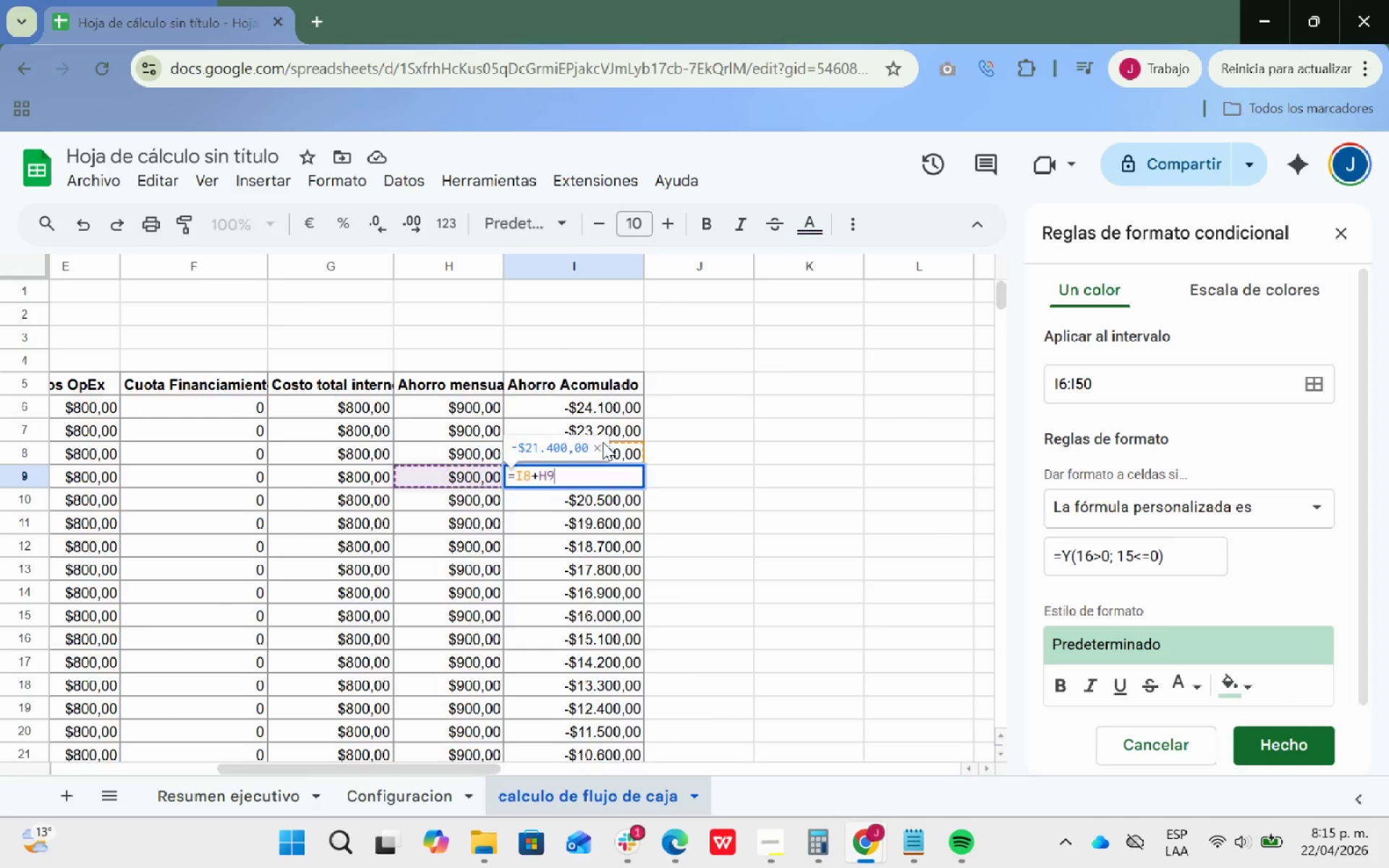 
key(Enter)
 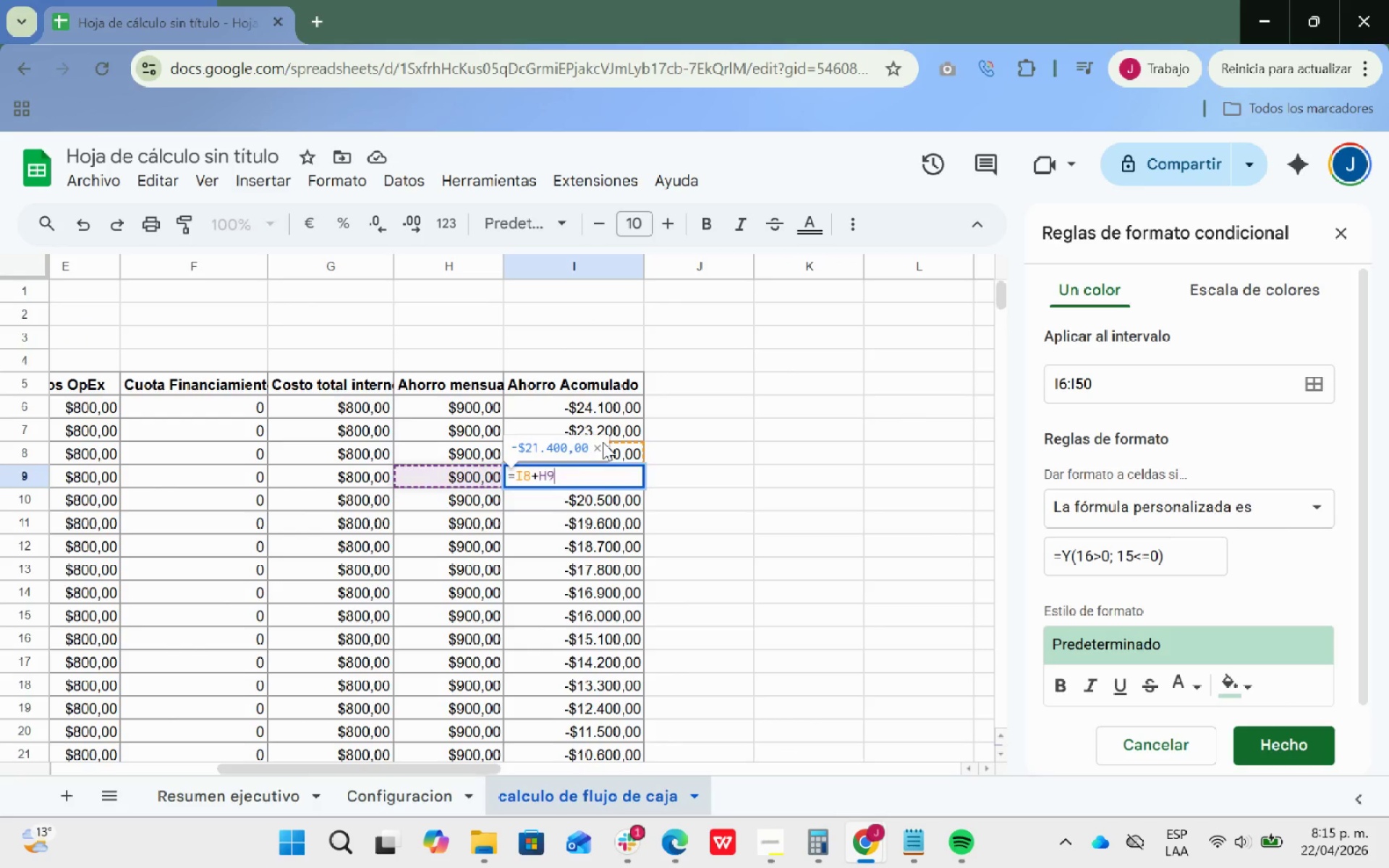 
key(Enter)
 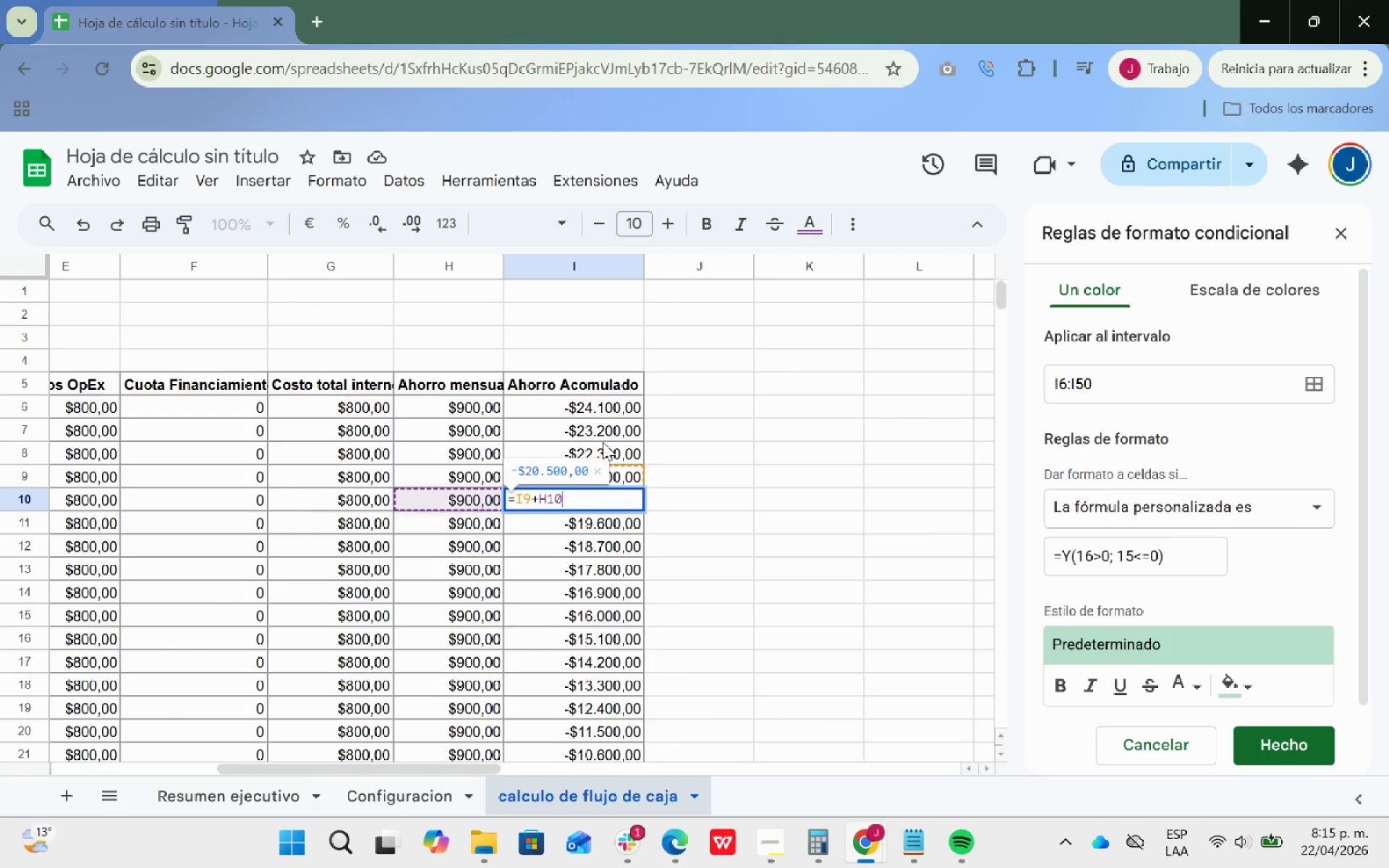 
key(Enter)
 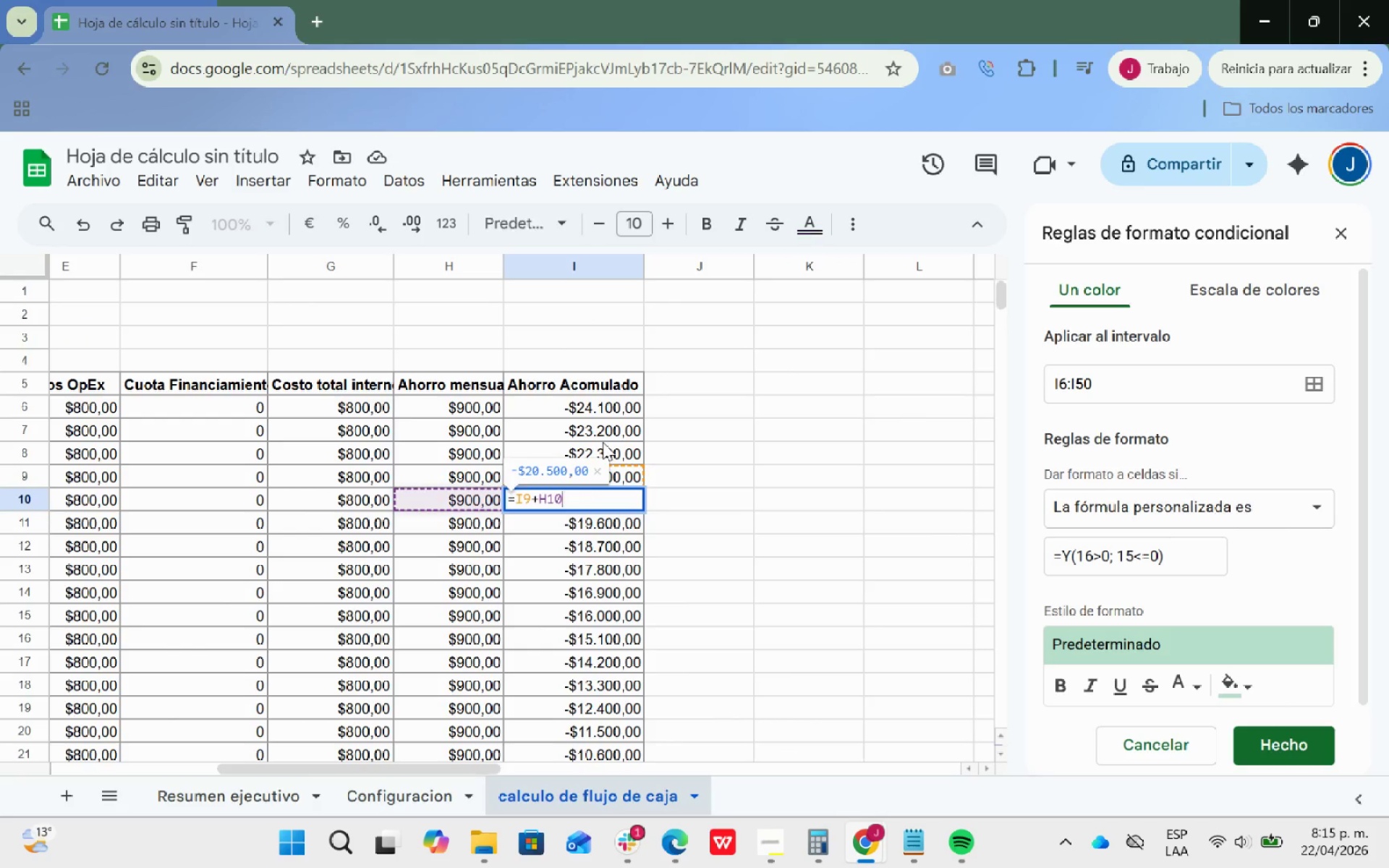 
key(Enter)
 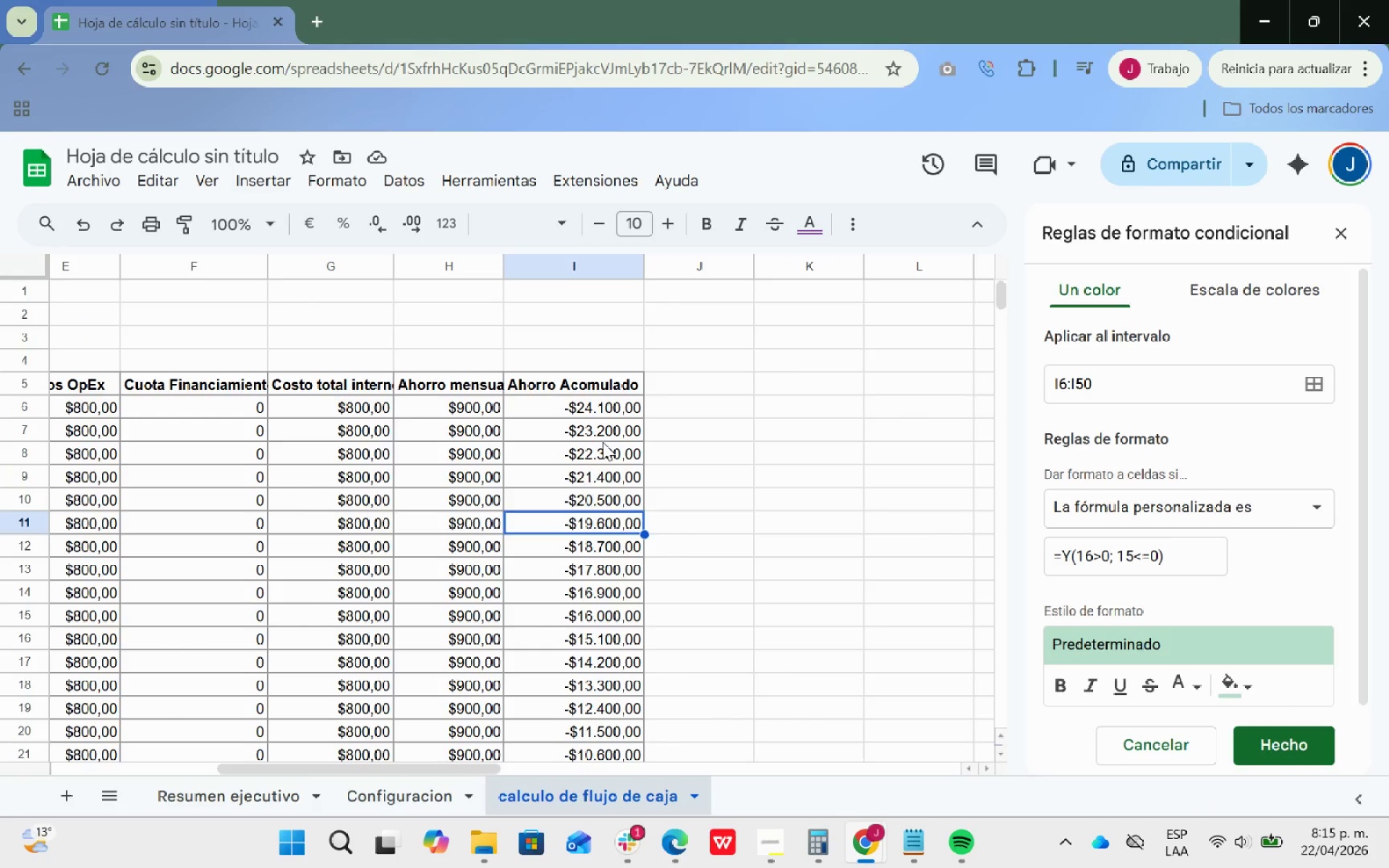 
key(Enter)
 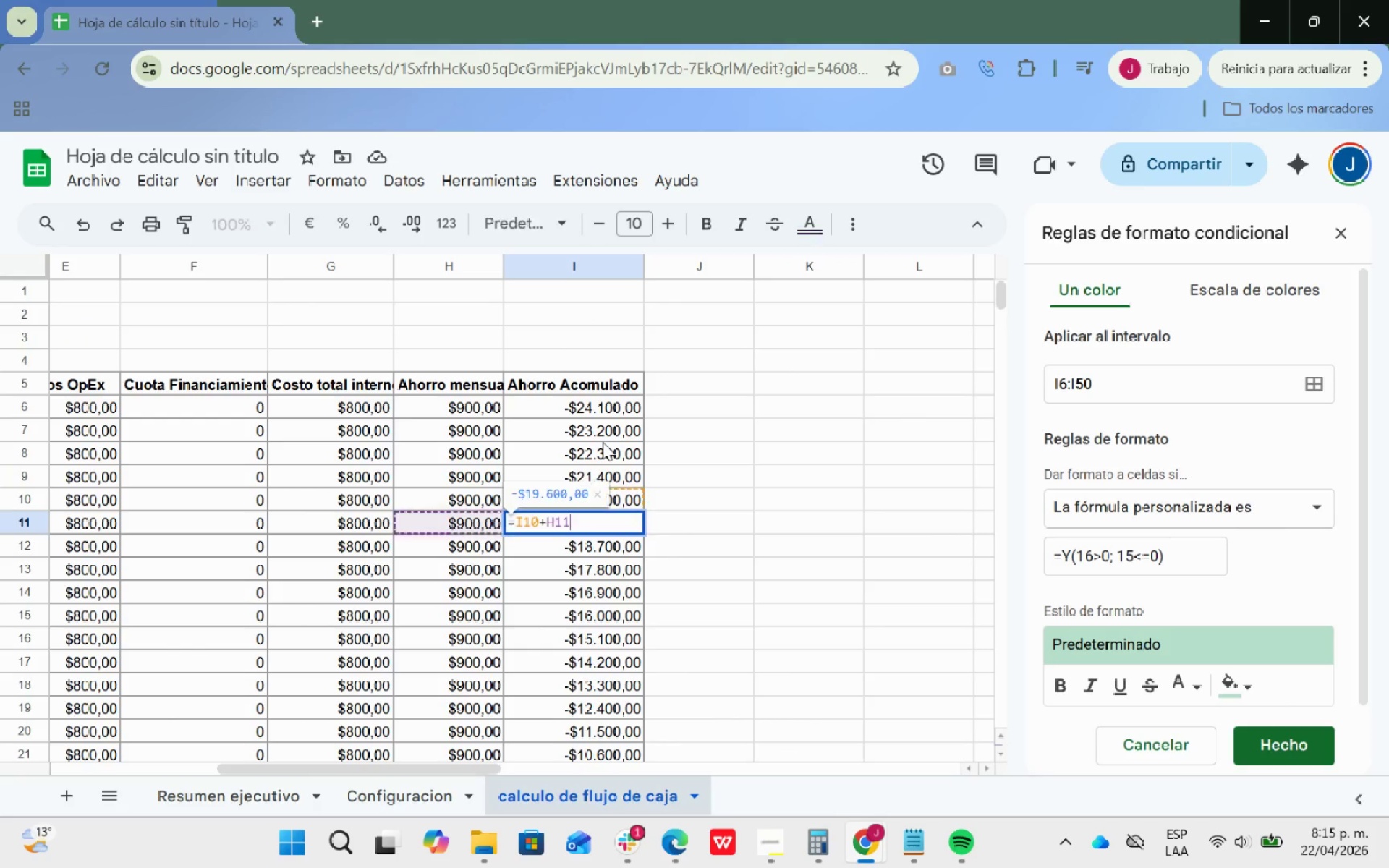 
key(Enter)
 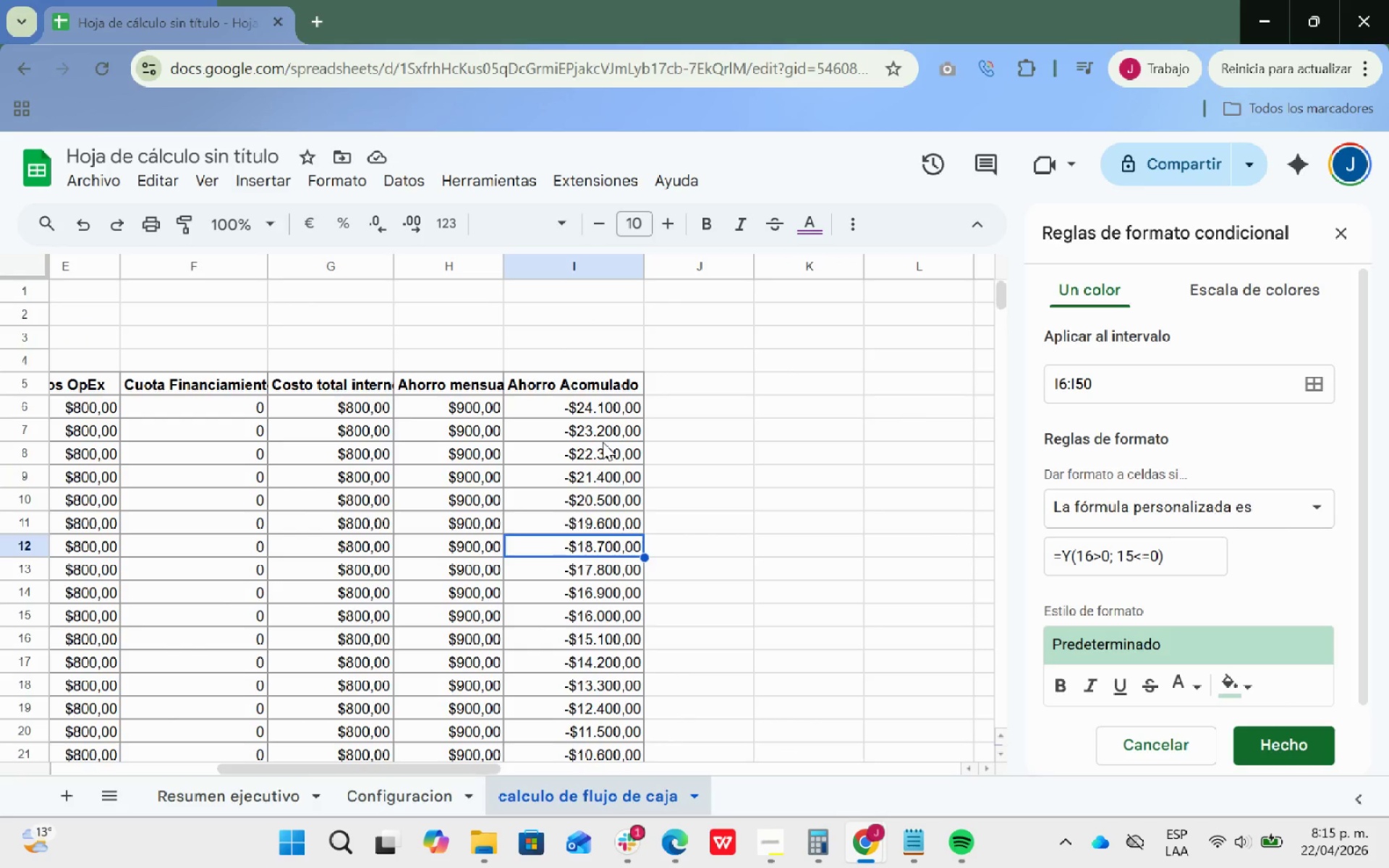 
key(Enter)
 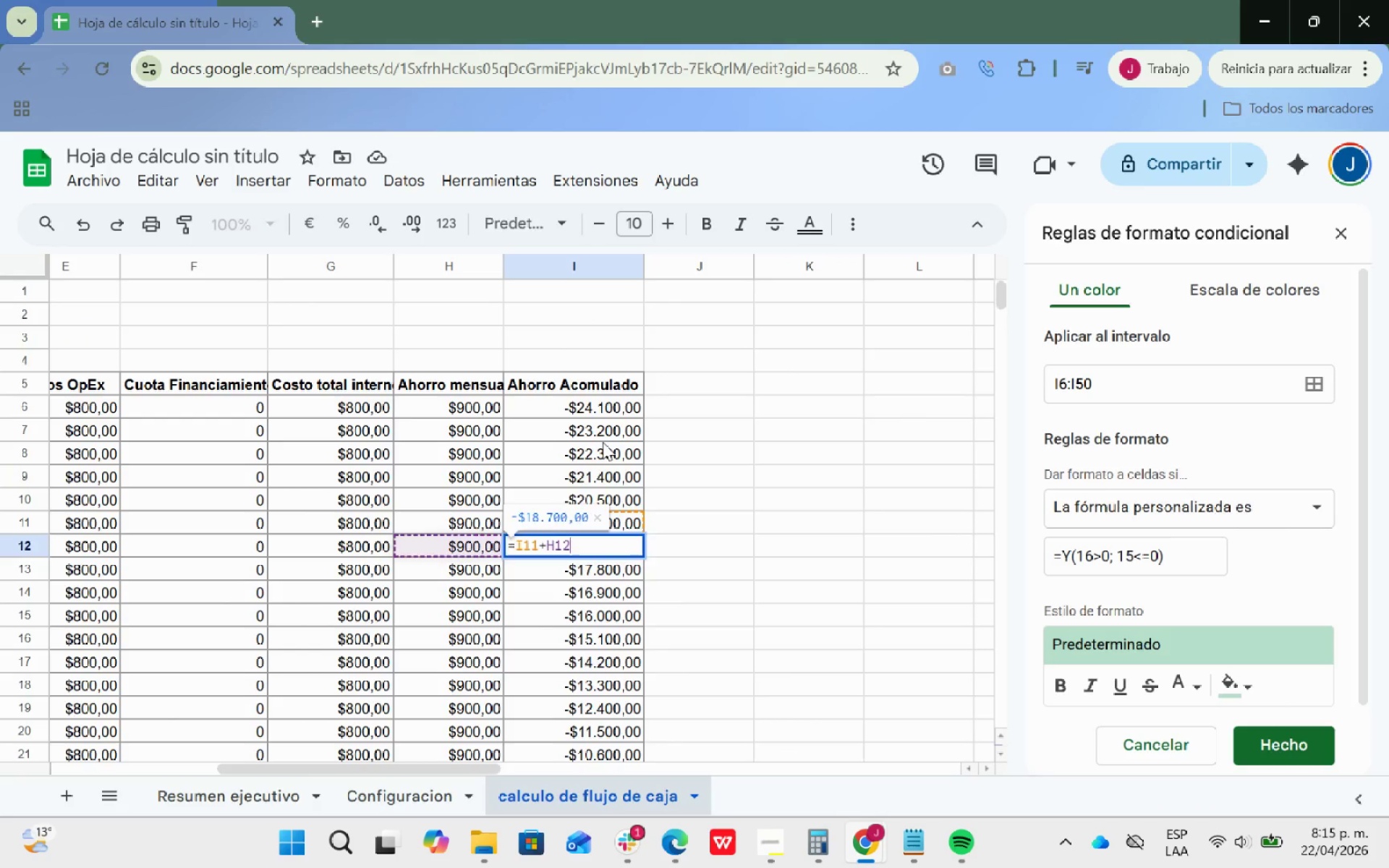 
key(Enter)
 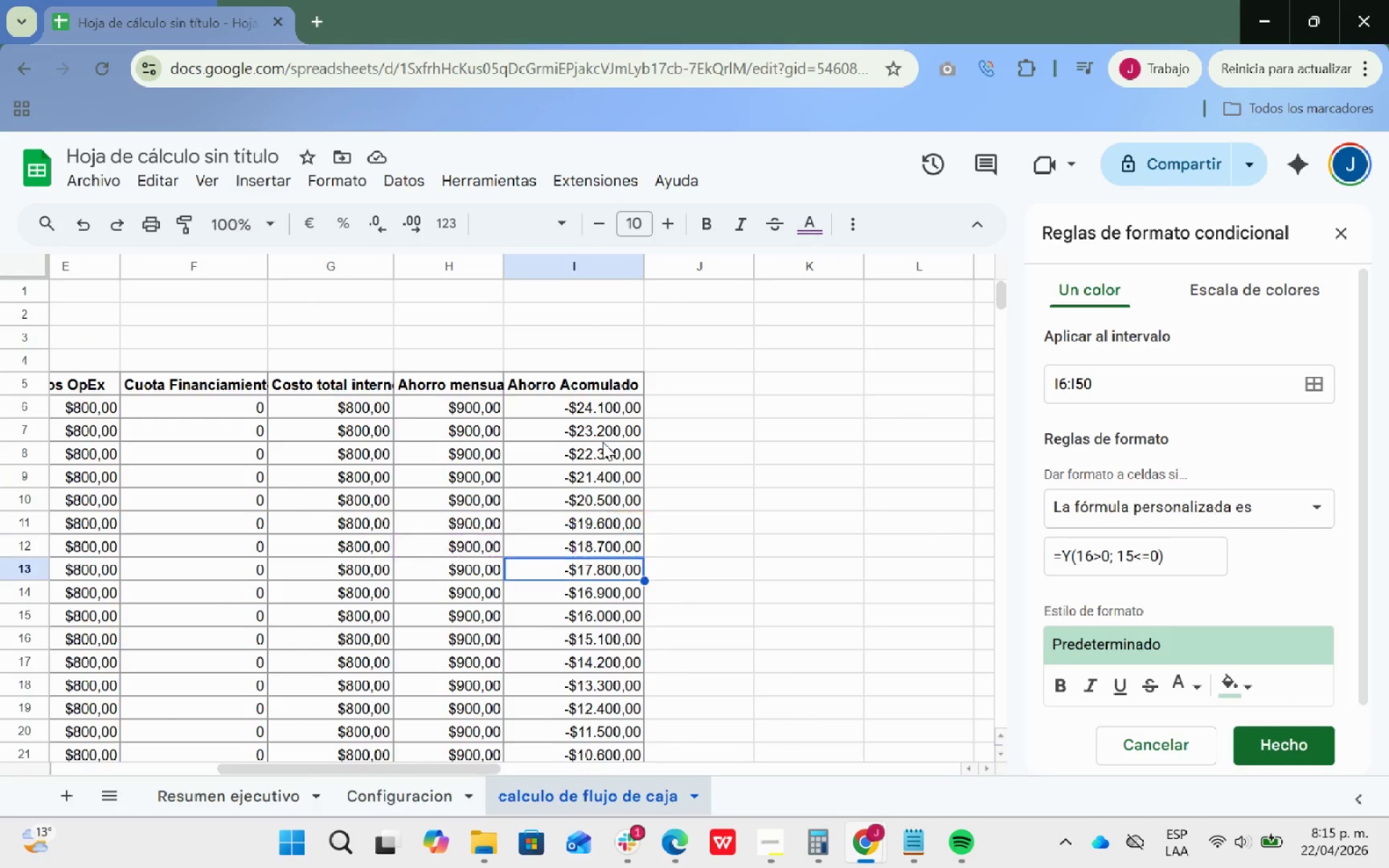 
key(Enter)
 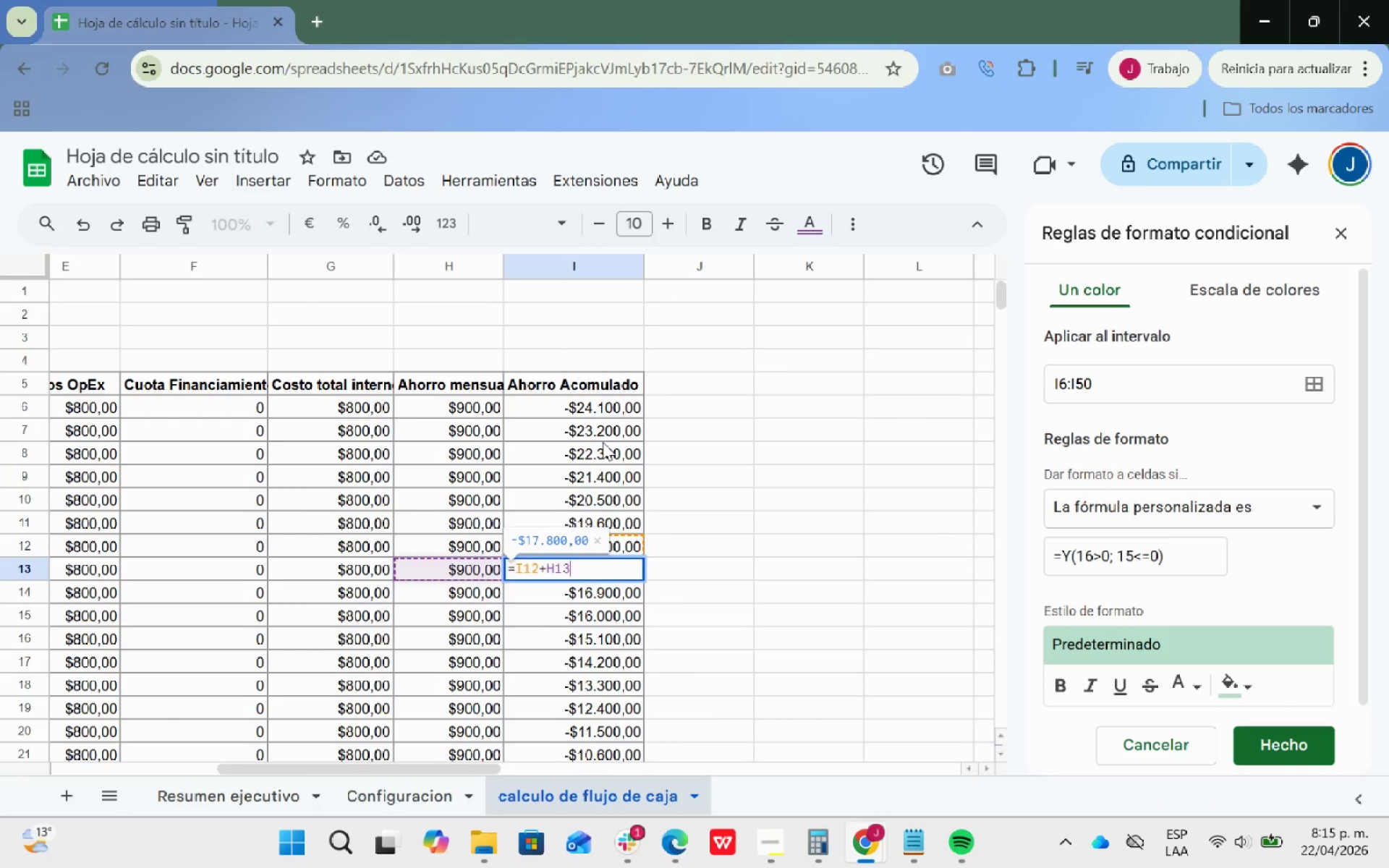 
key(Enter)
 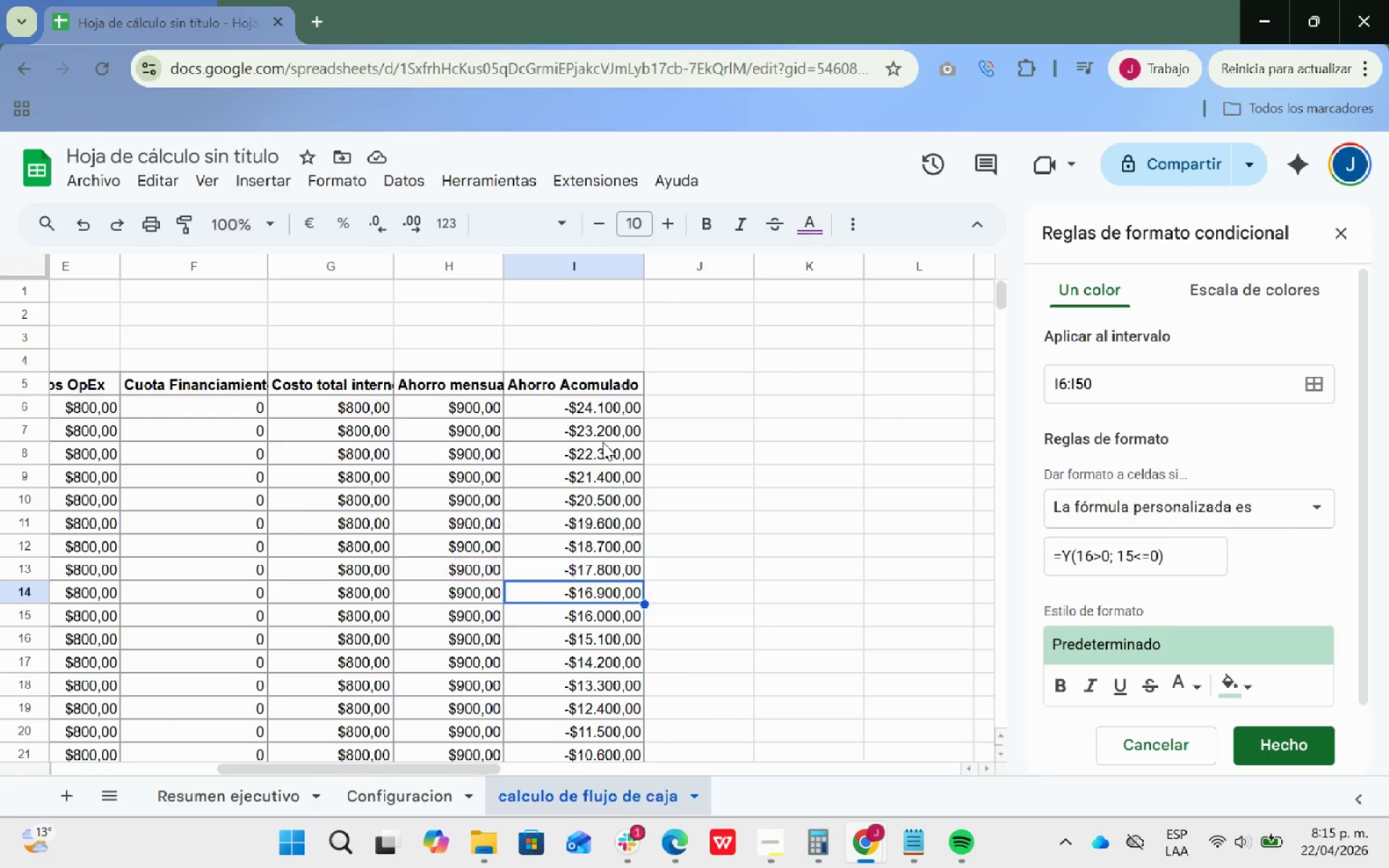 
key(Enter)
 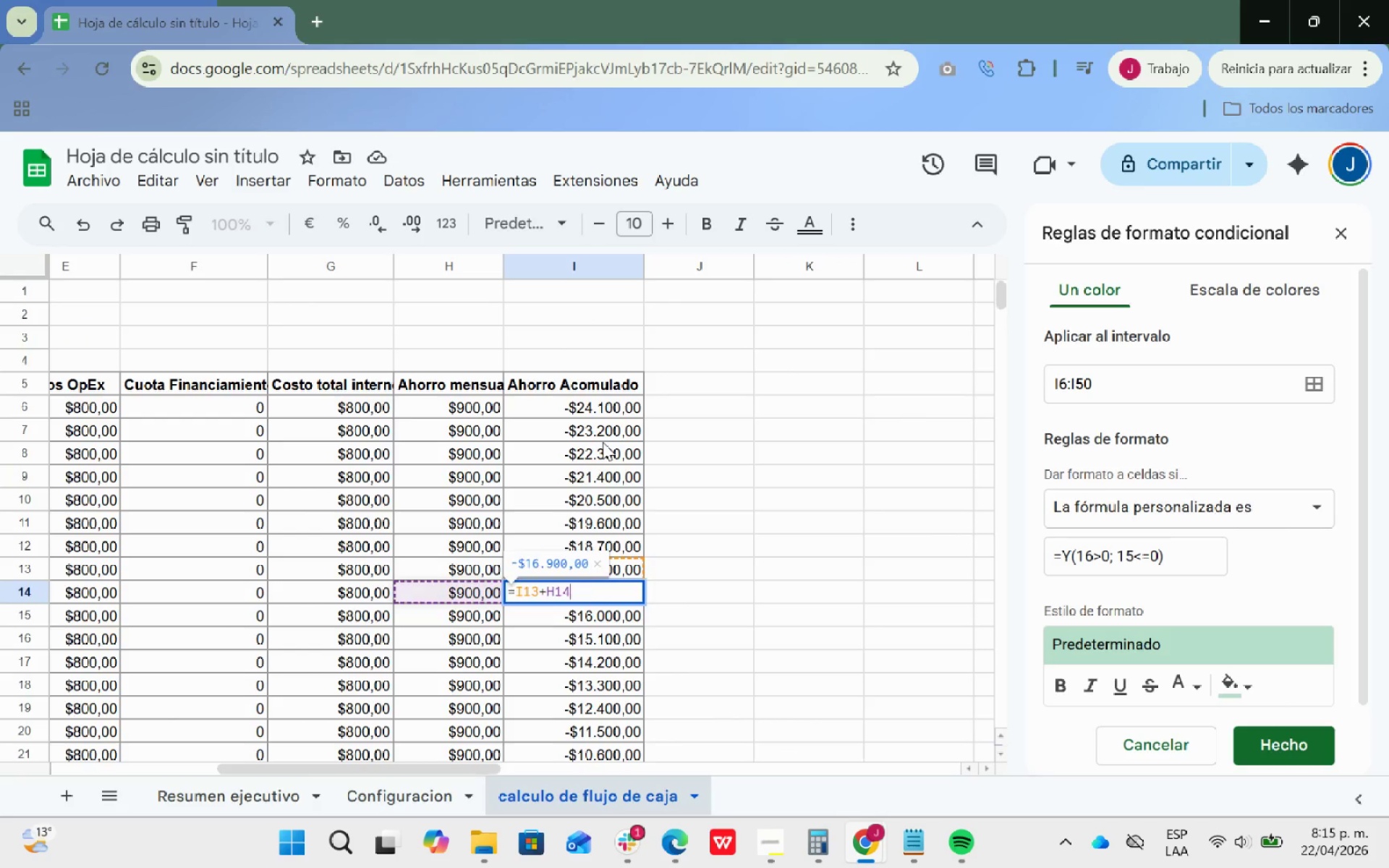 
key(Enter)
 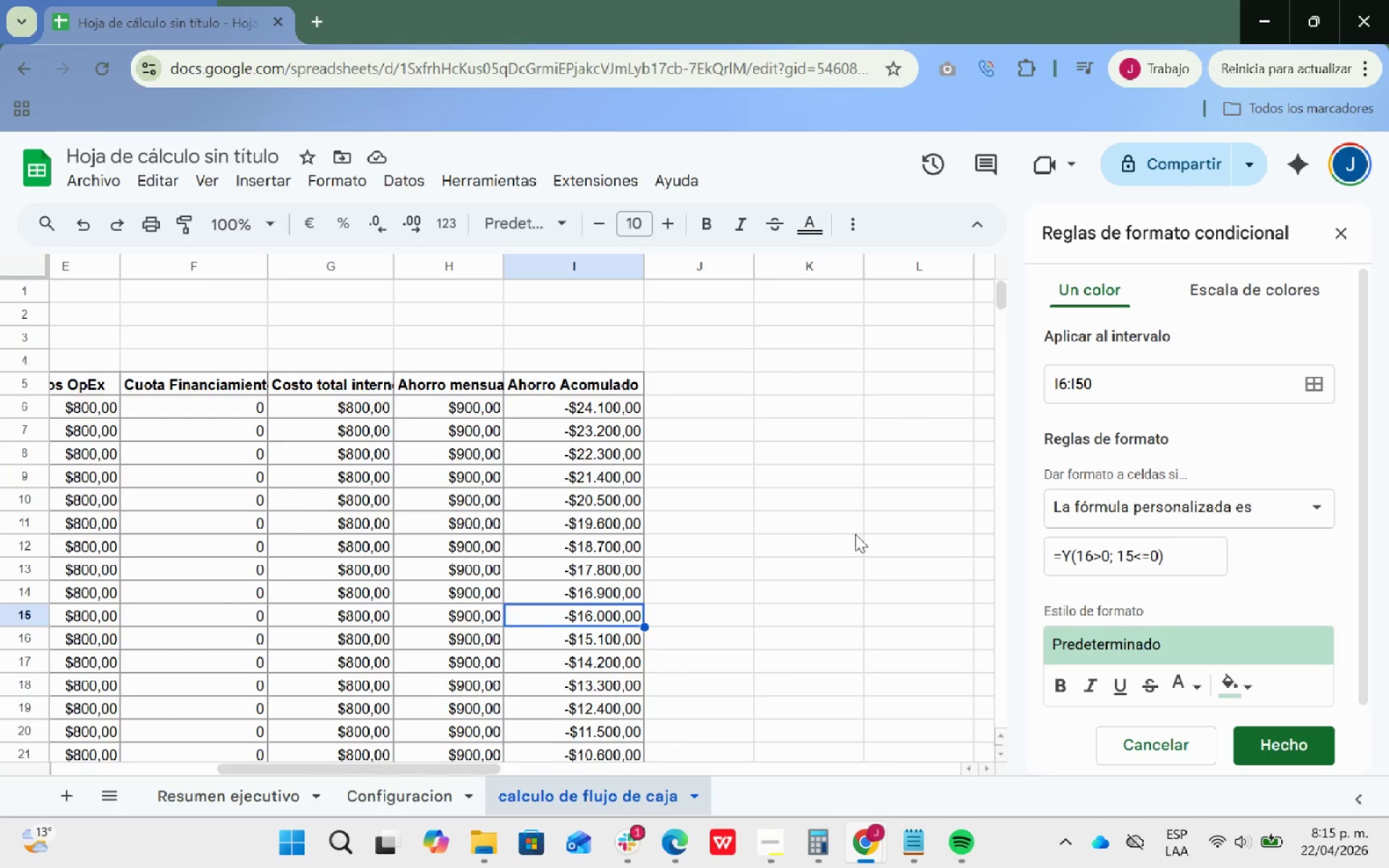 
left_click([856, 534])
 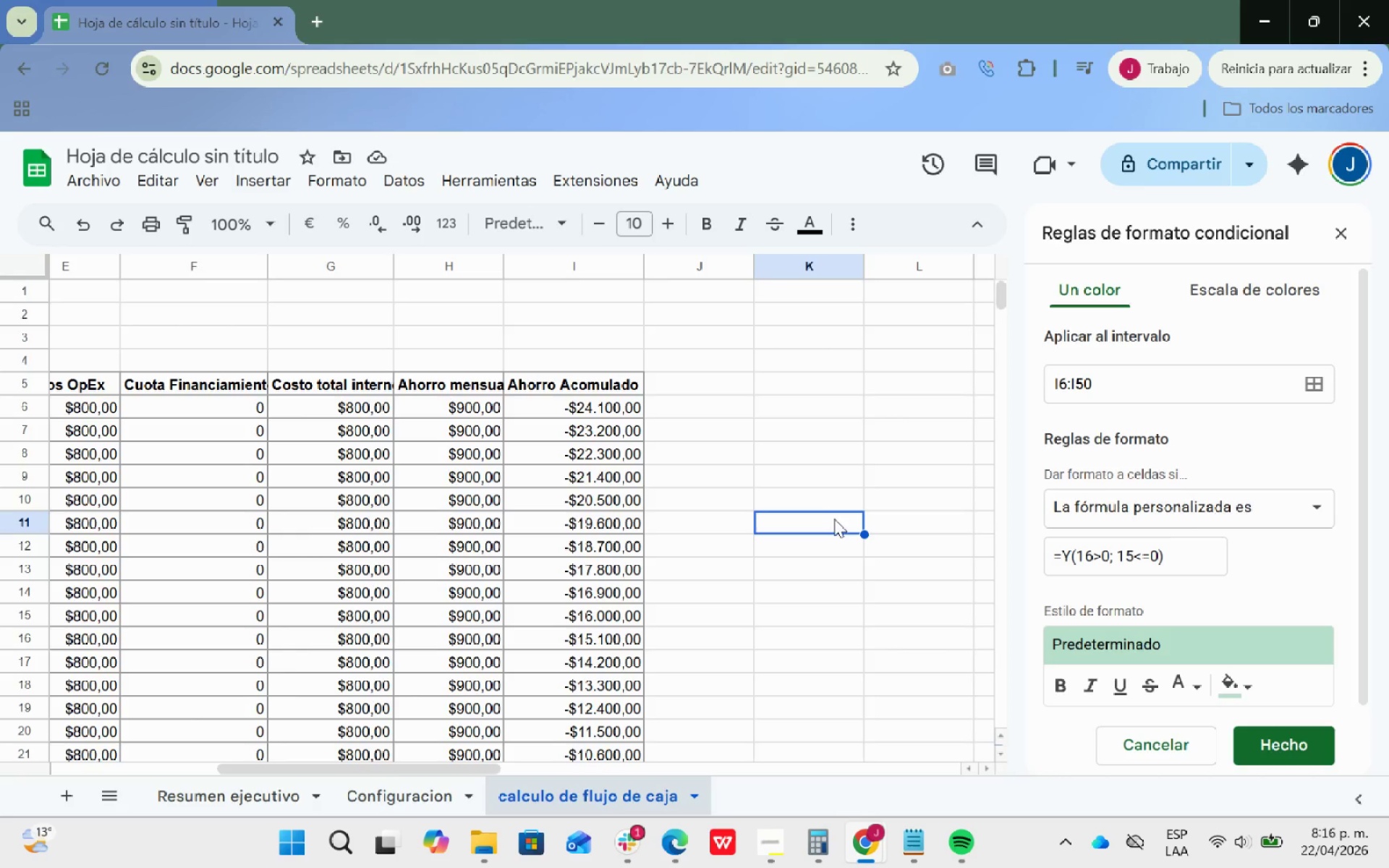 
wait(60.66)
 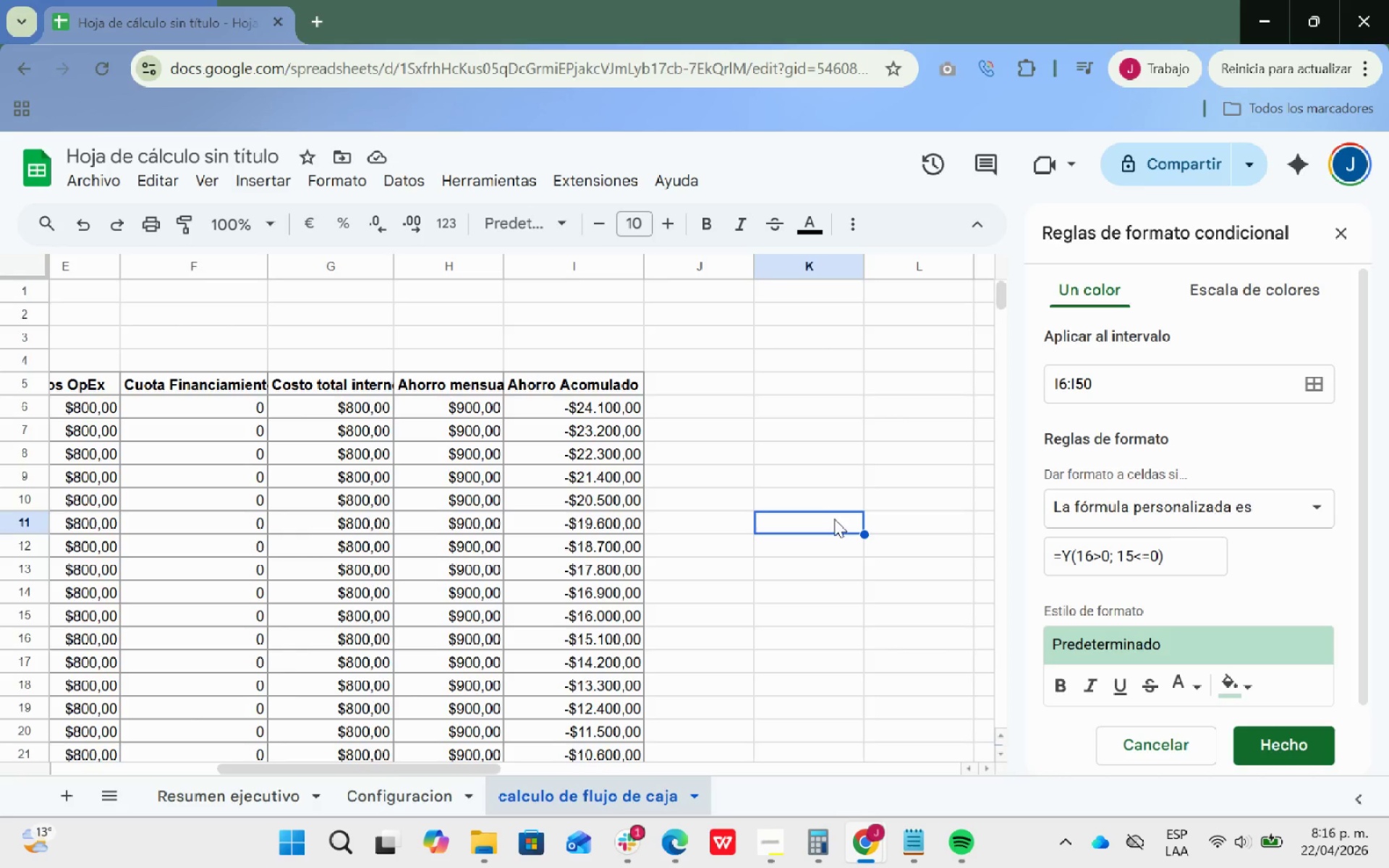 
left_click([1117, 550])
 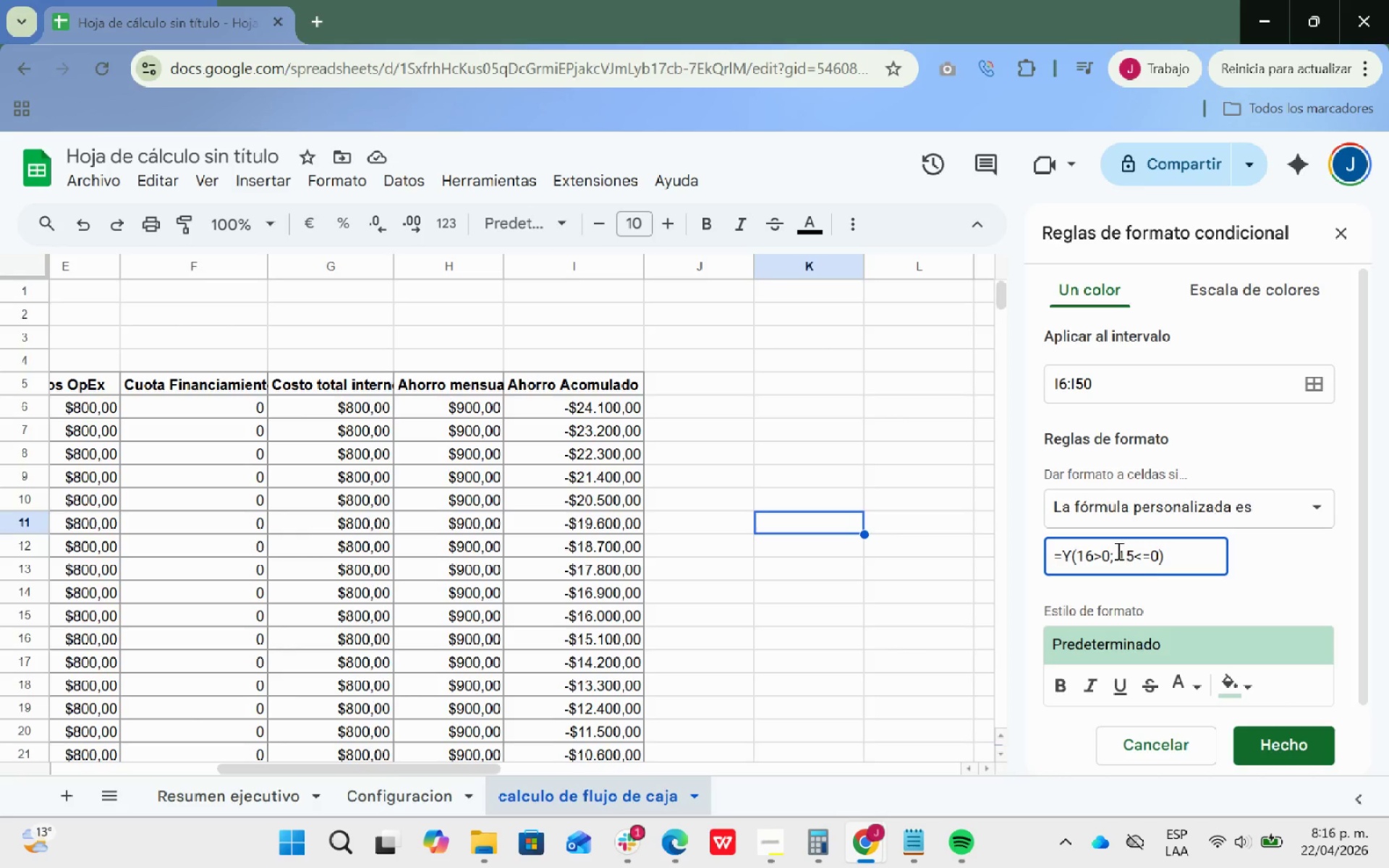 
key(Space)
 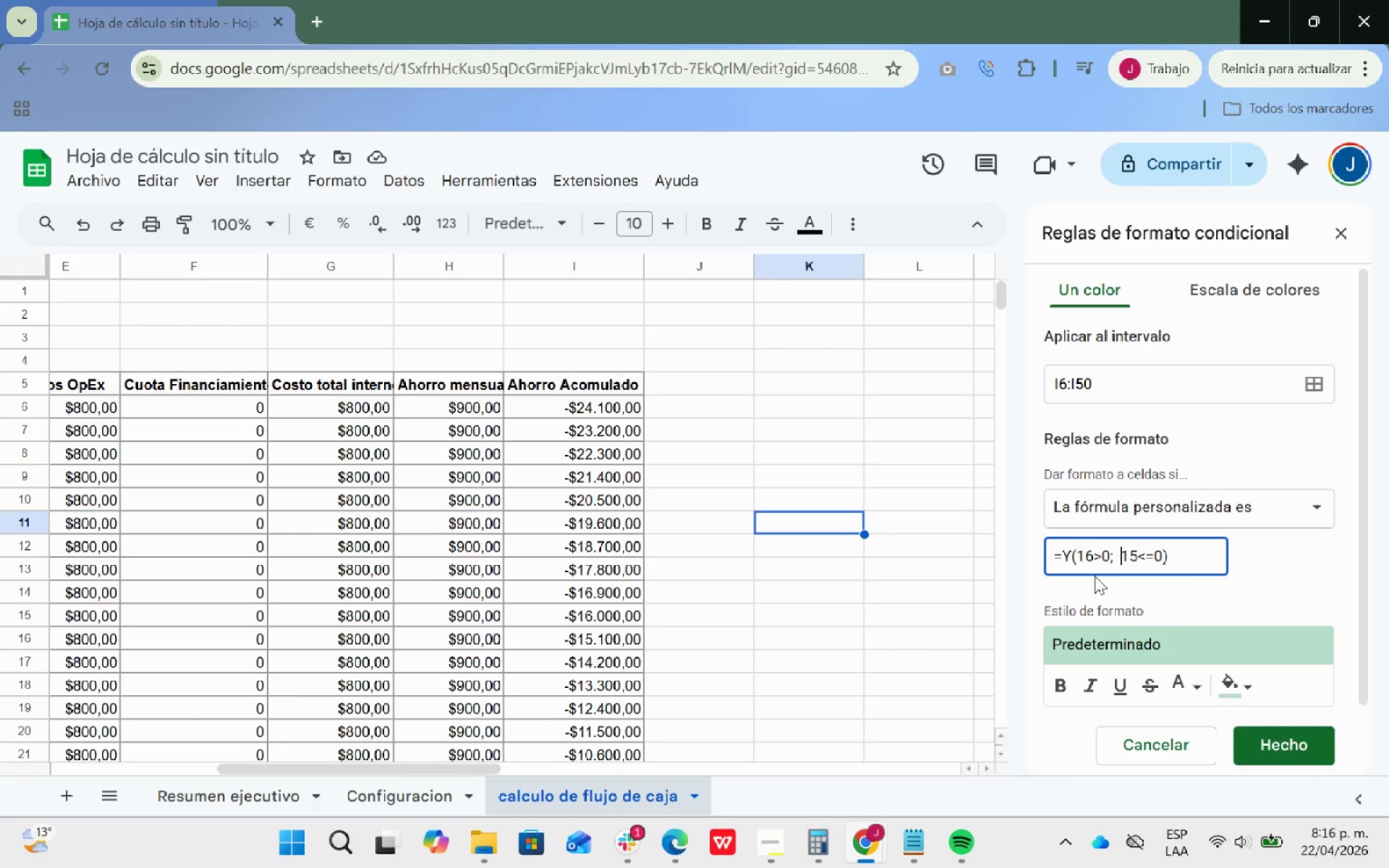 
wait(22.3)
 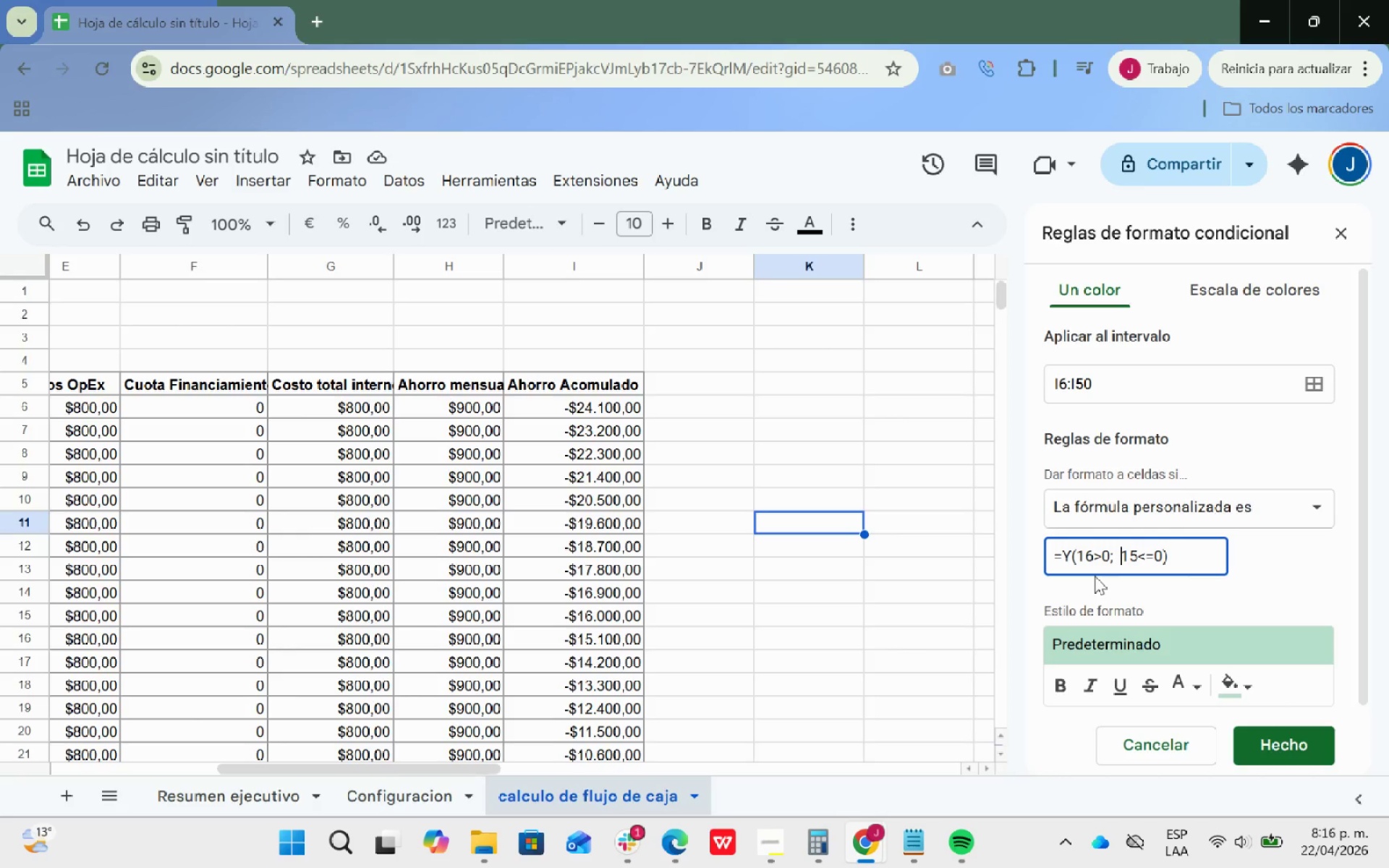 
left_click([1295, 745])
 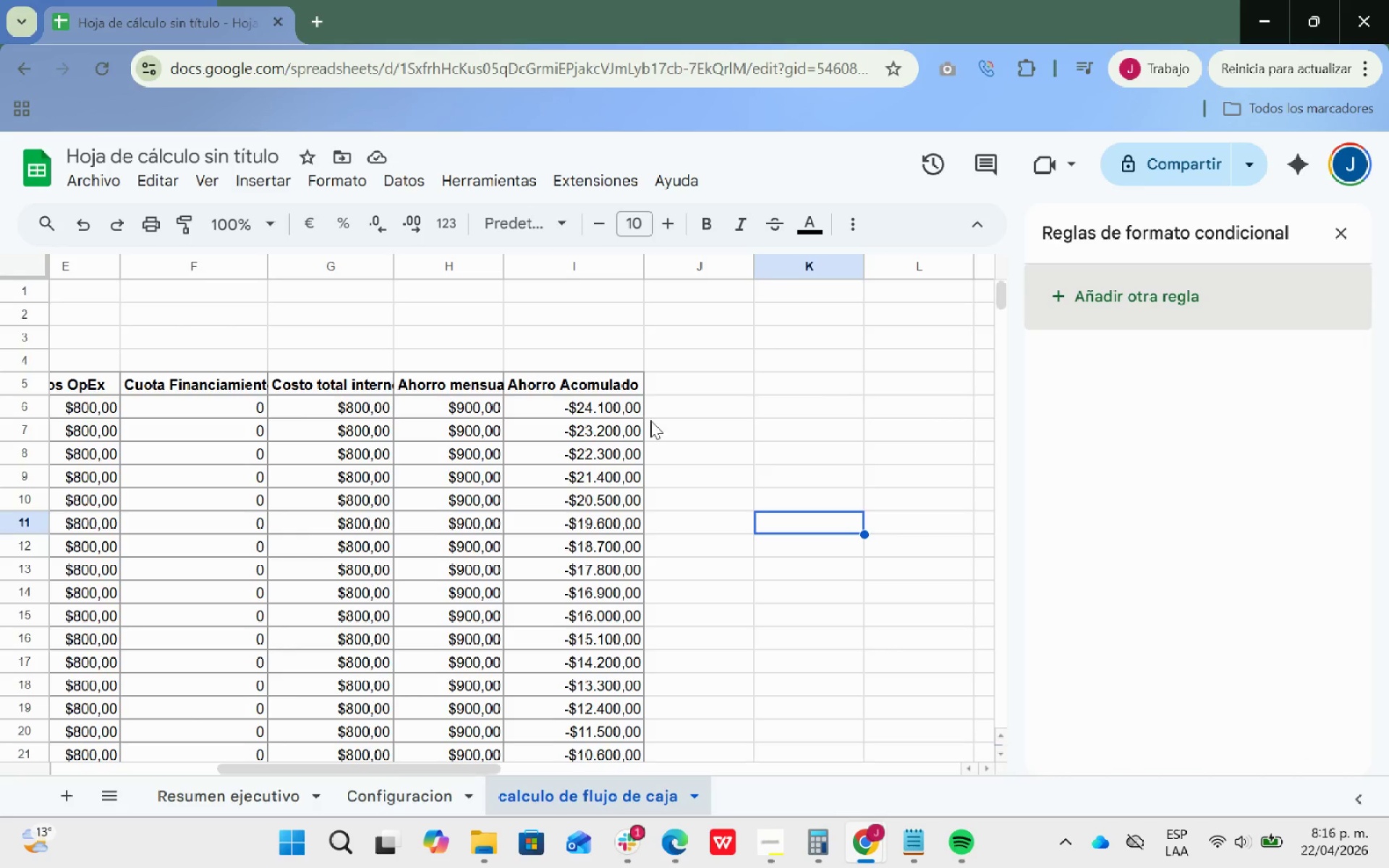 
left_click_drag(start_coordinate=[617, 407], to_coordinate=[590, 516])
 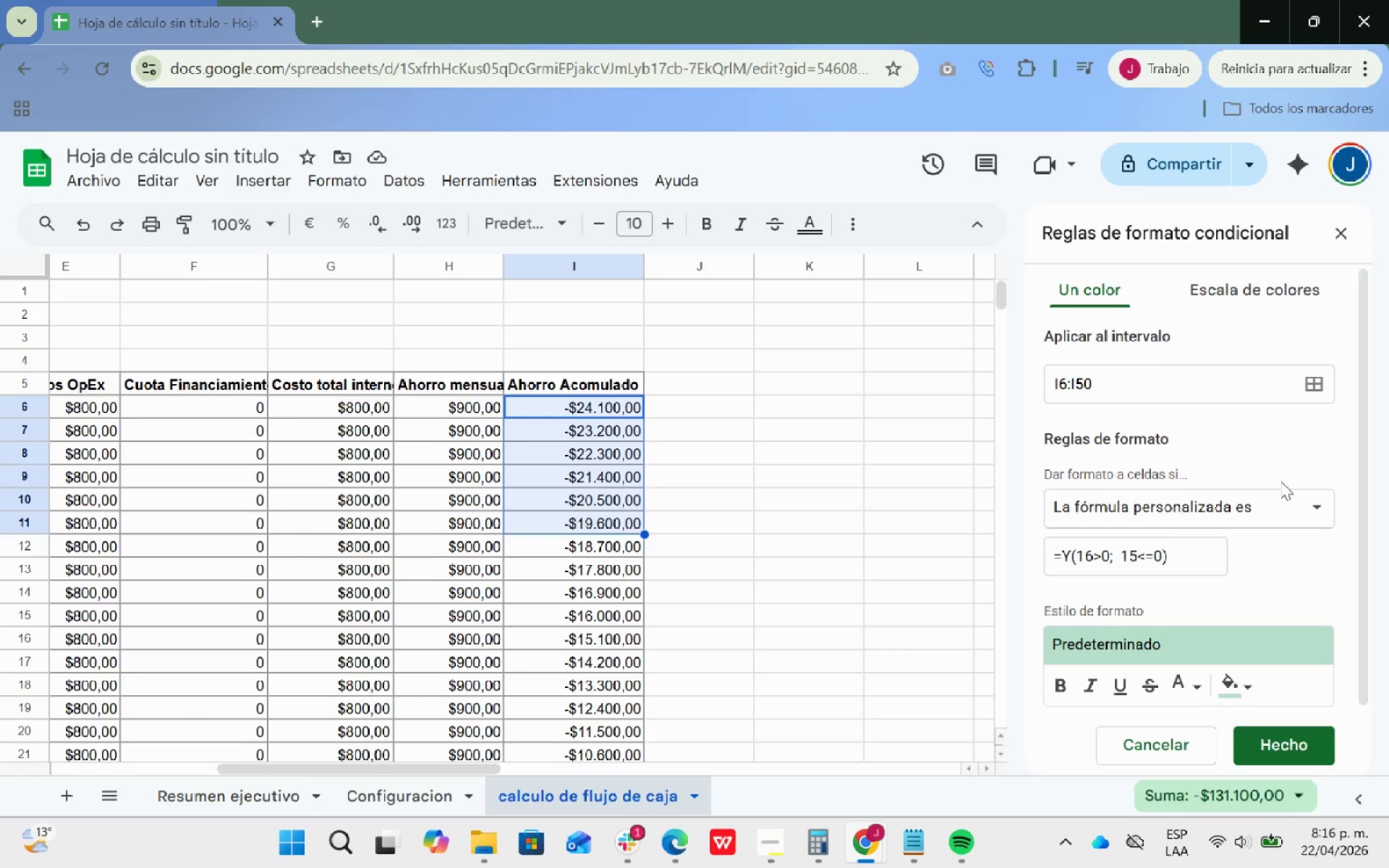 
wait(33.59)
 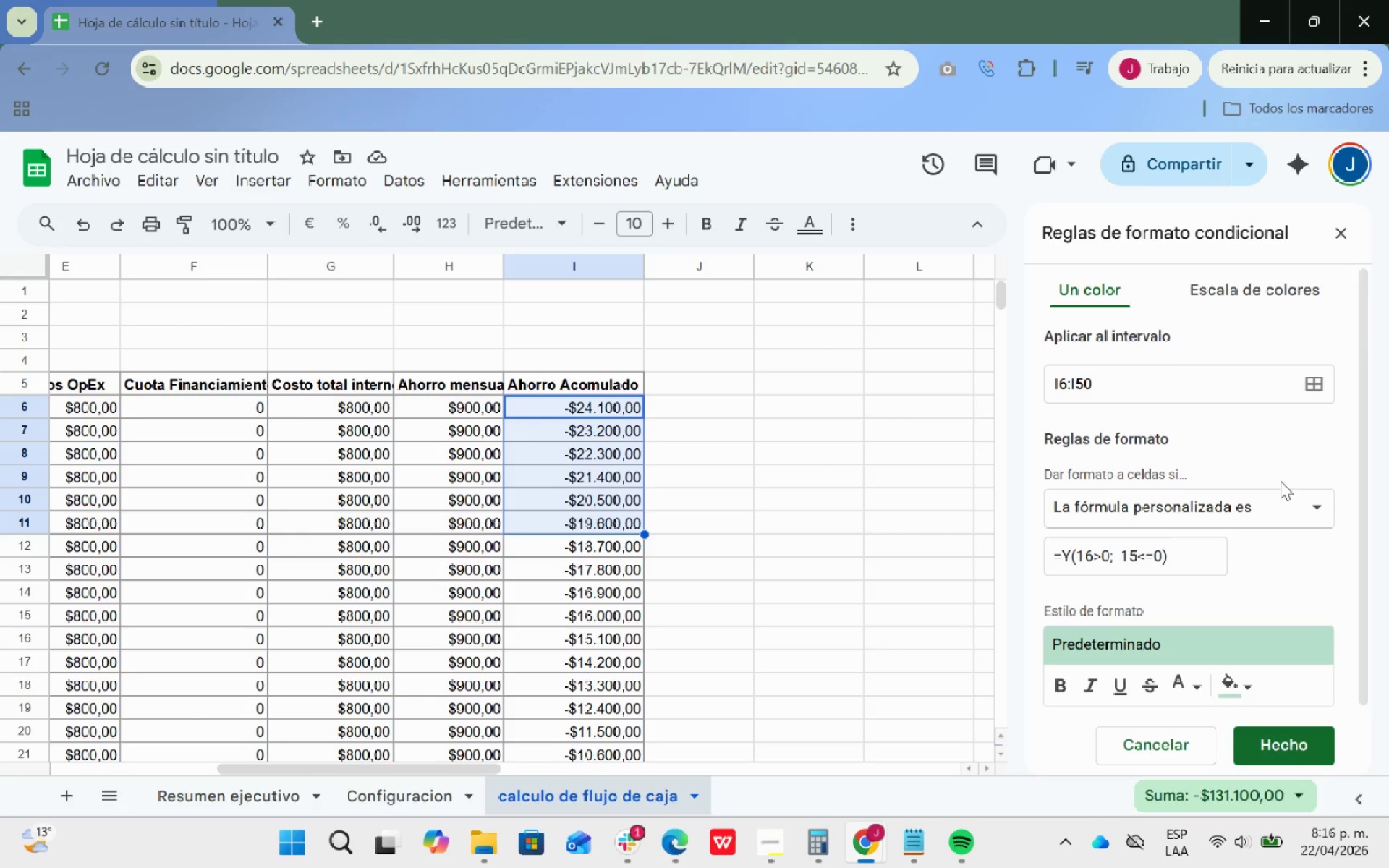 
left_click([1078, 376])
 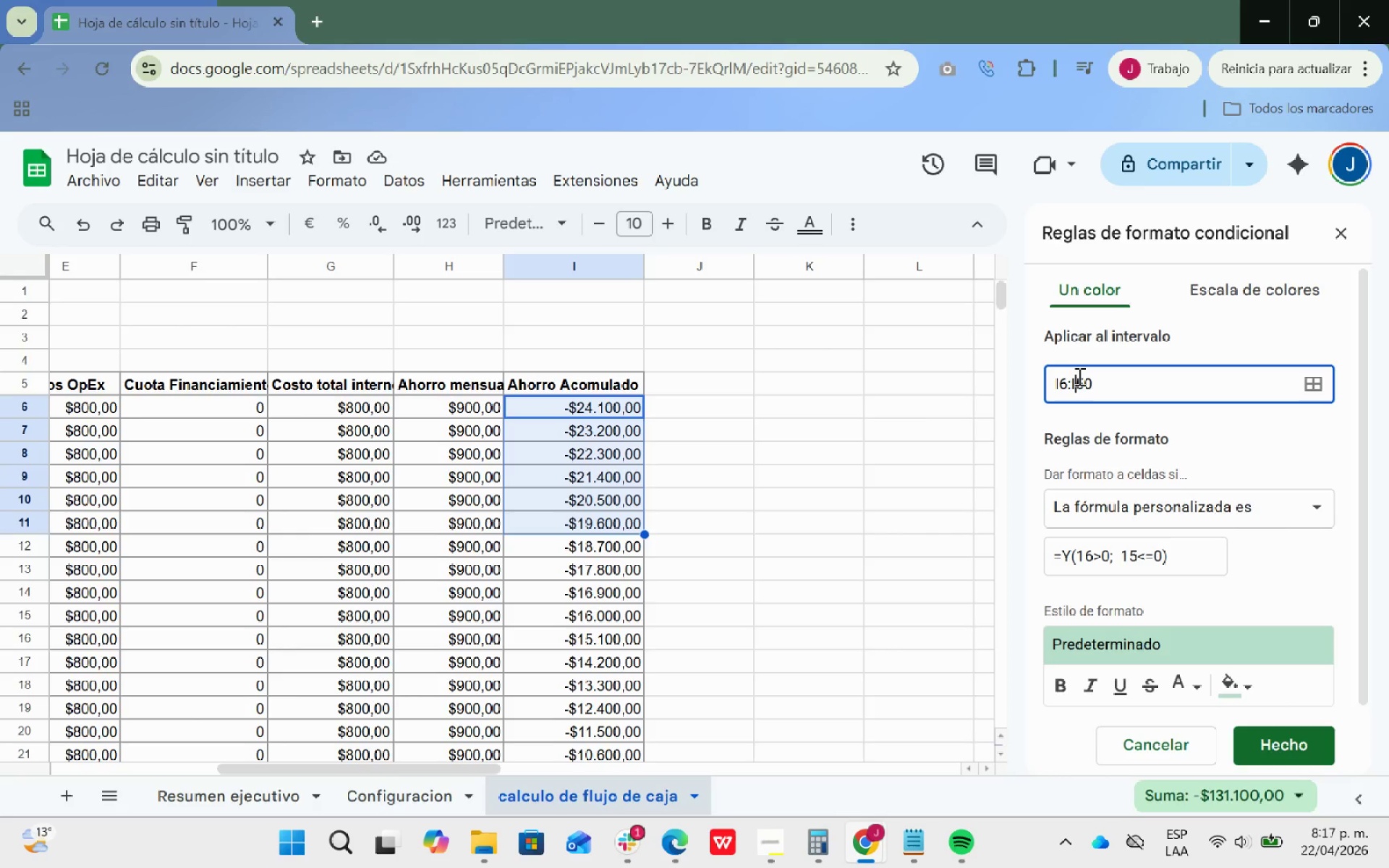 
key(1)
 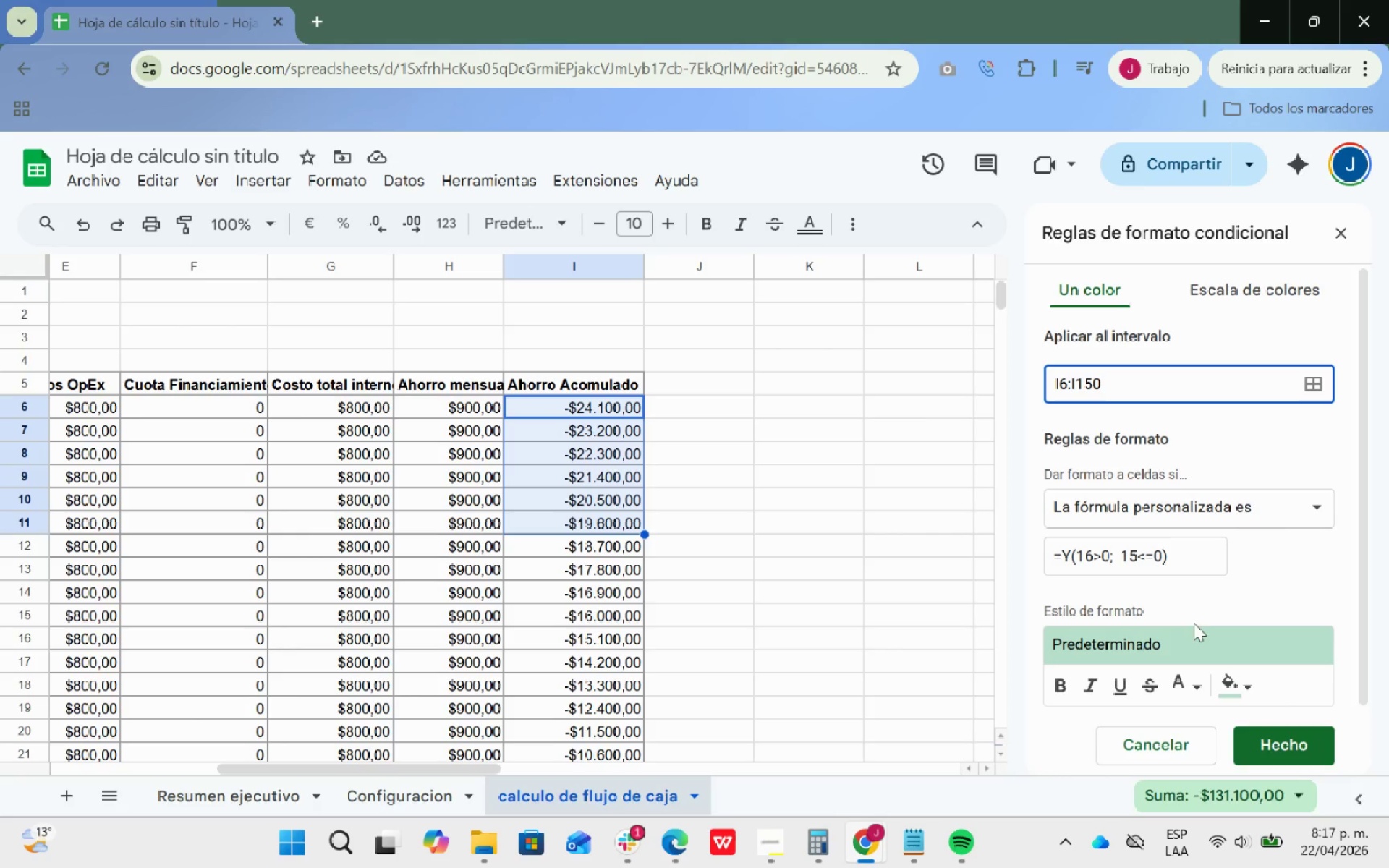 
left_click([1264, 734])
 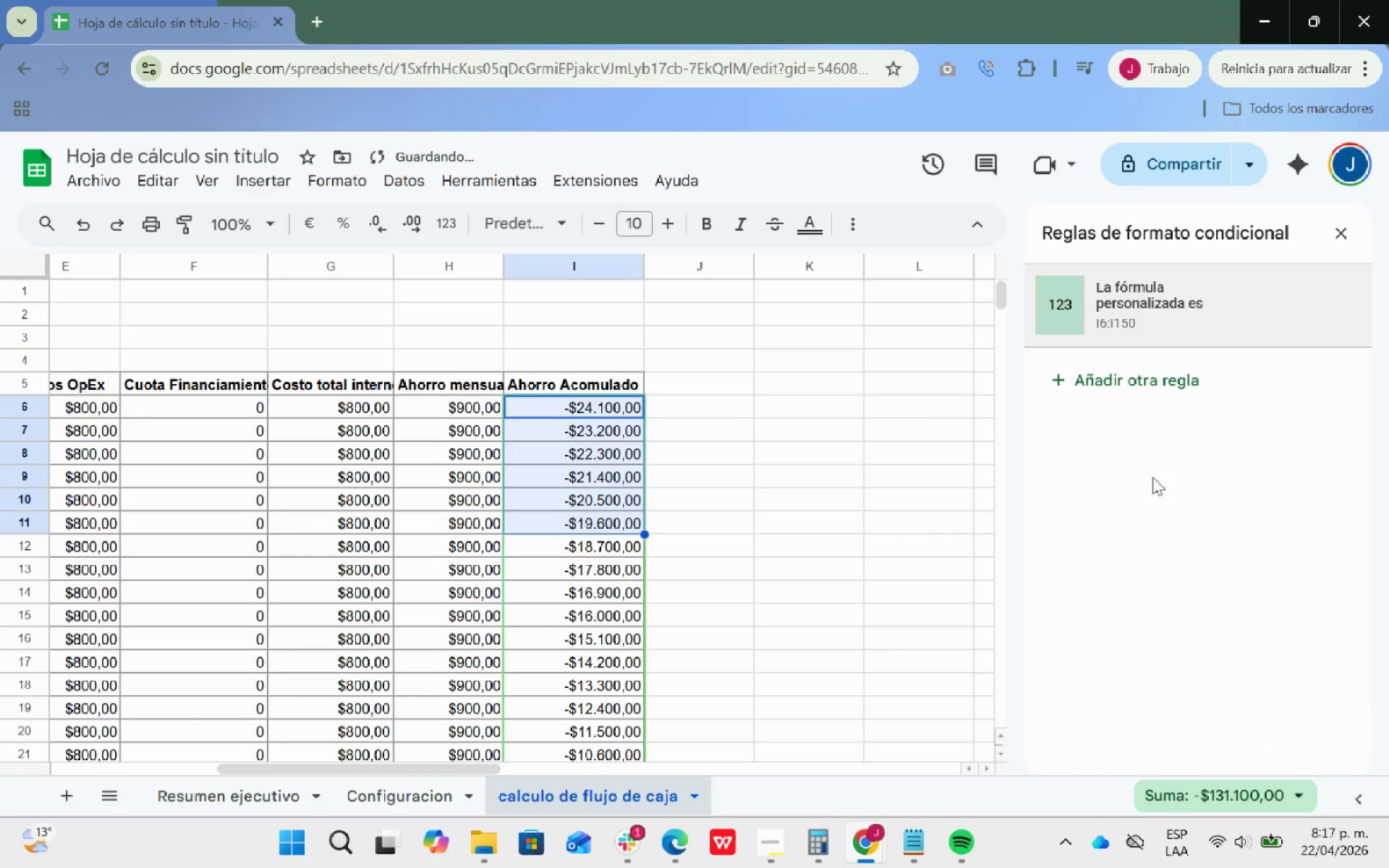 
scroll: coordinate [940, 464], scroll_direction: up, amount: 1.0
 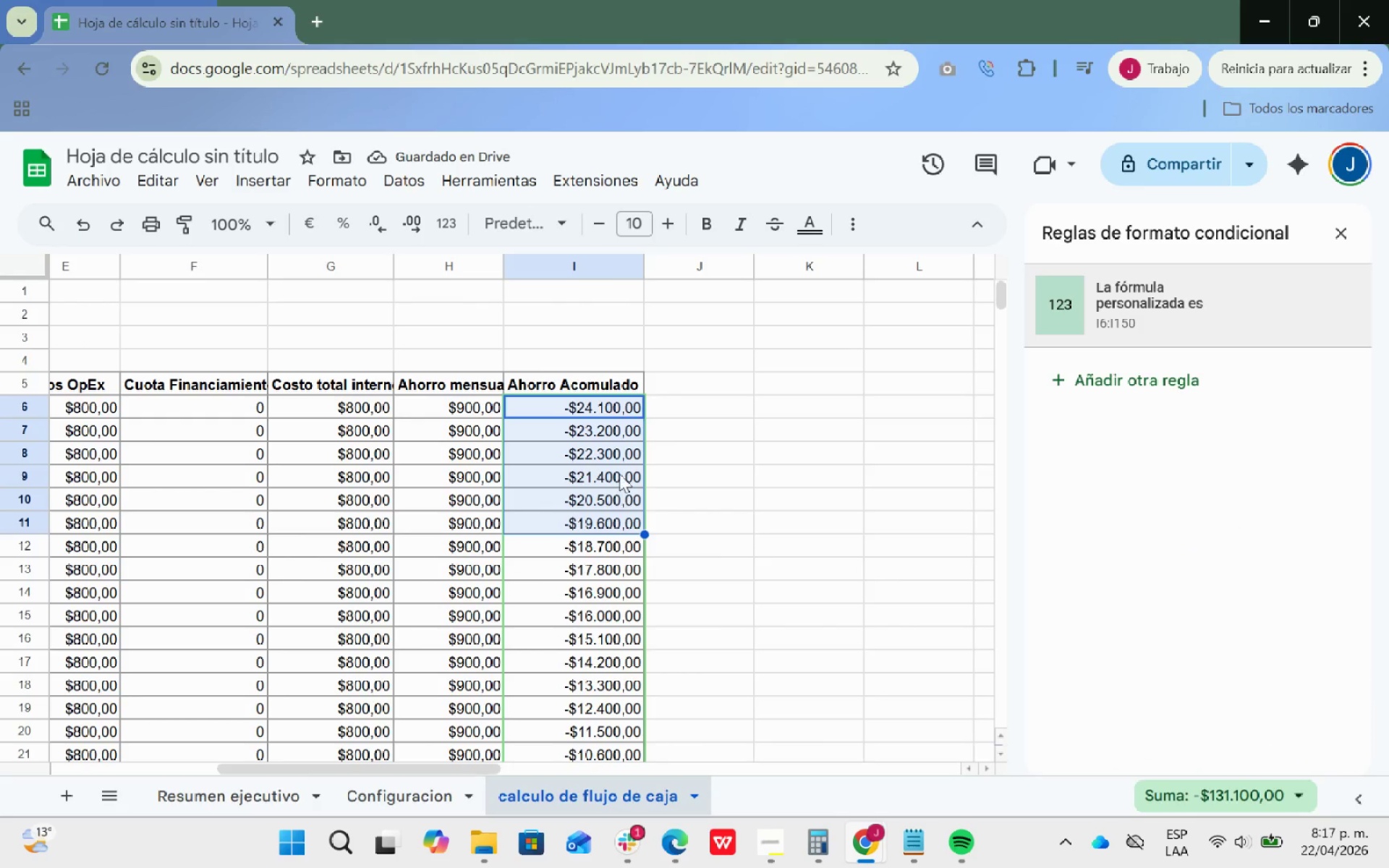 
left_click_drag(start_coordinate=[608, 430], to_coordinate=[621, 519])
 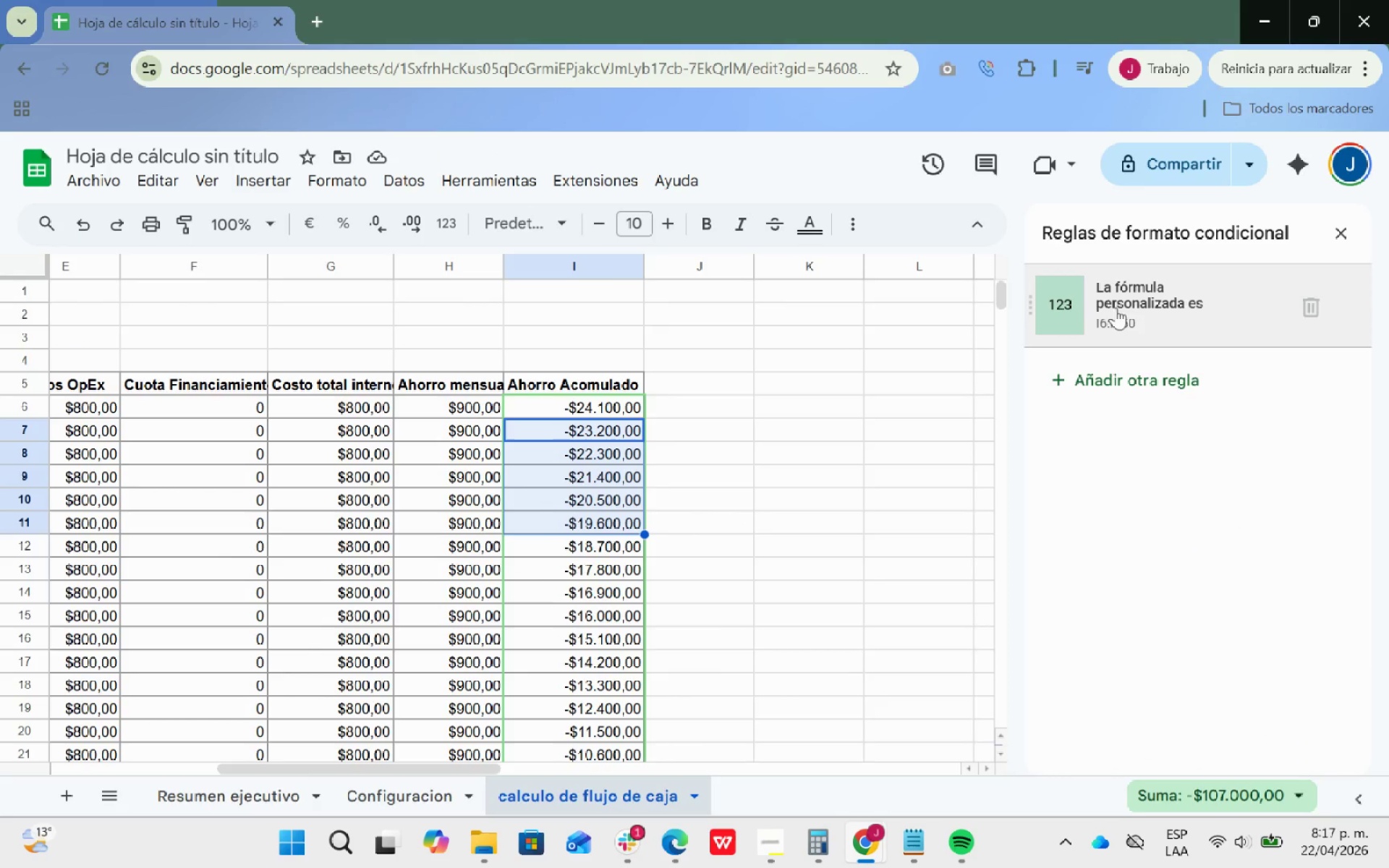 
left_click([1160, 307])
 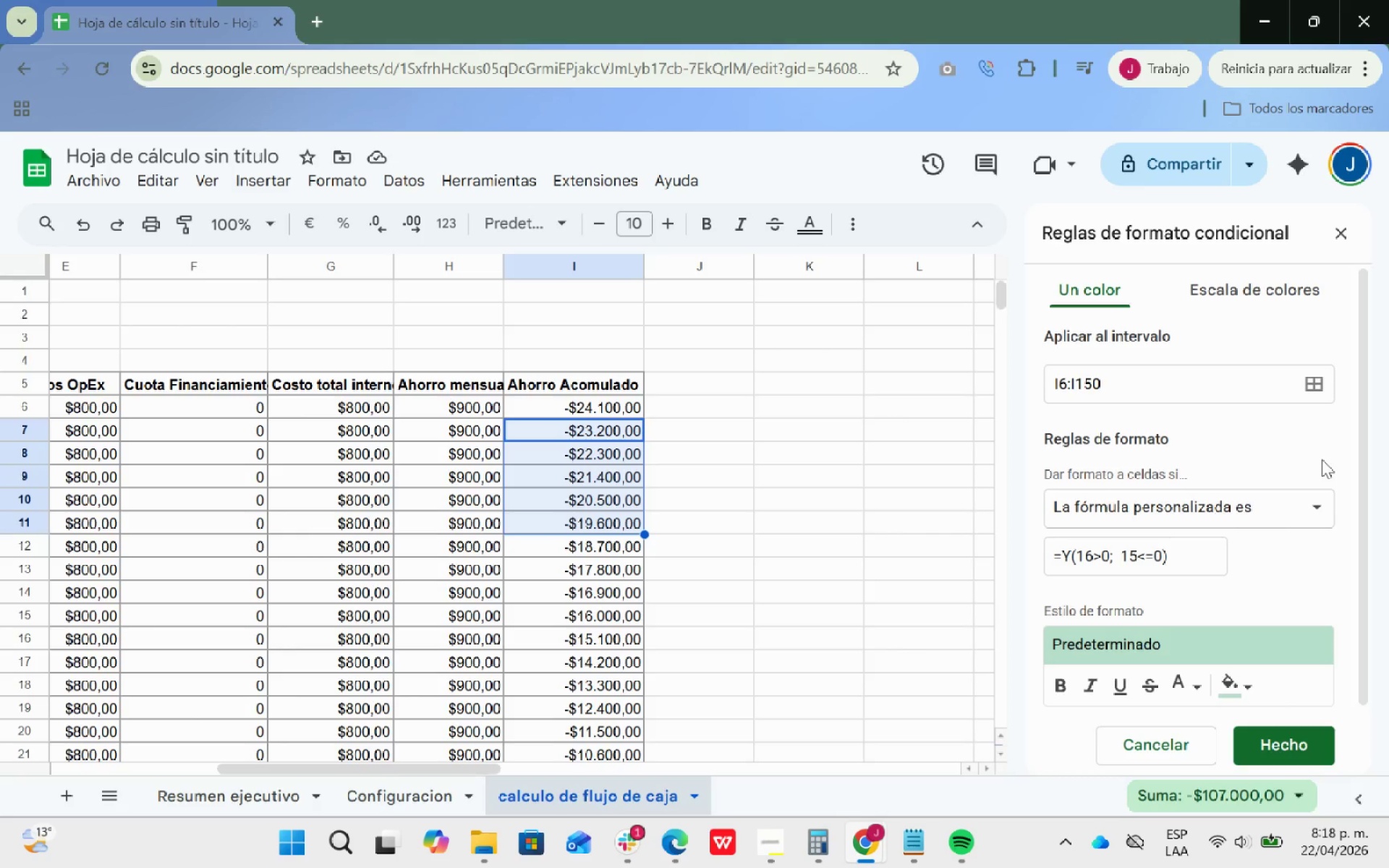 
wait(56.59)
 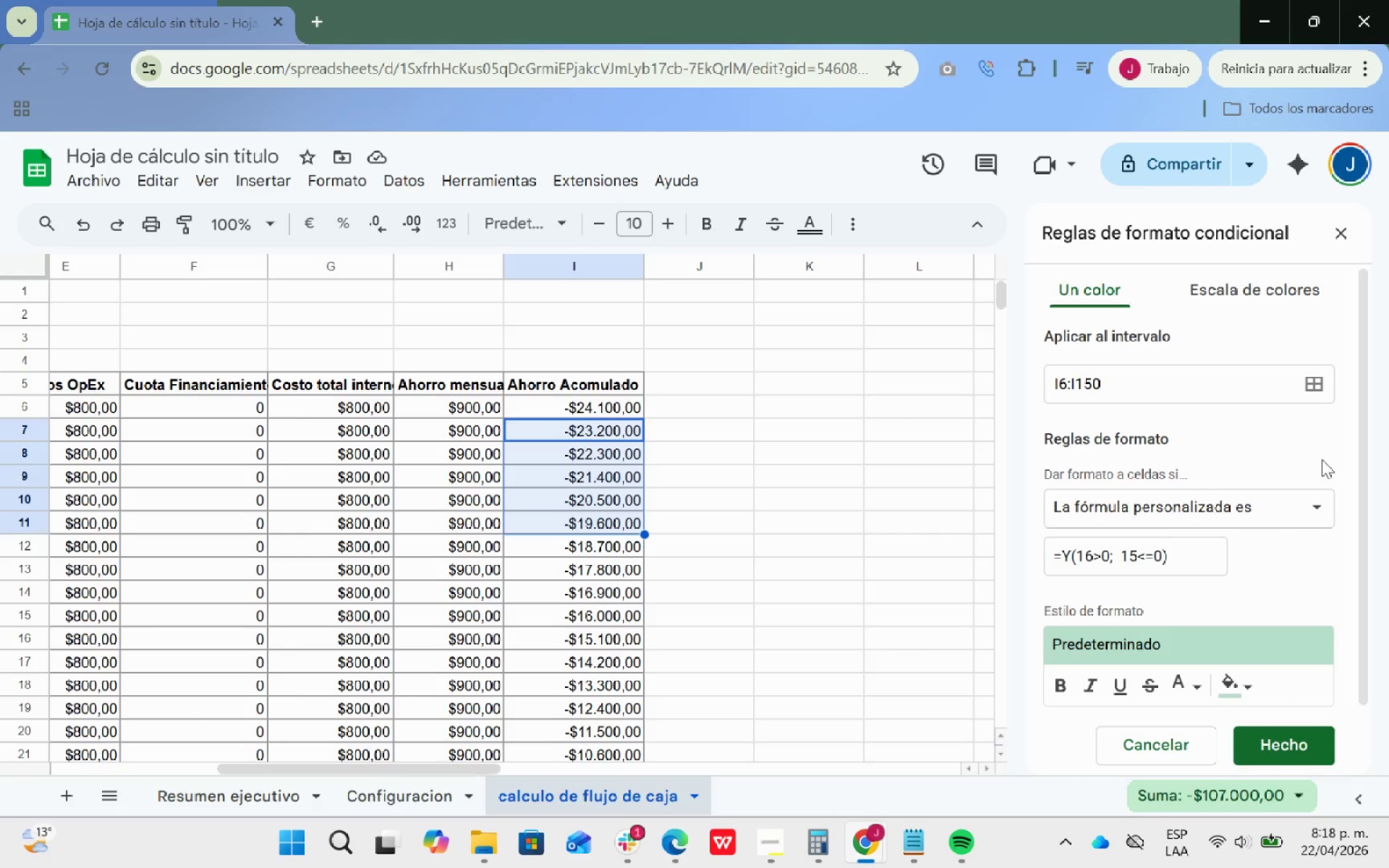 
left_click([1078, 555])
 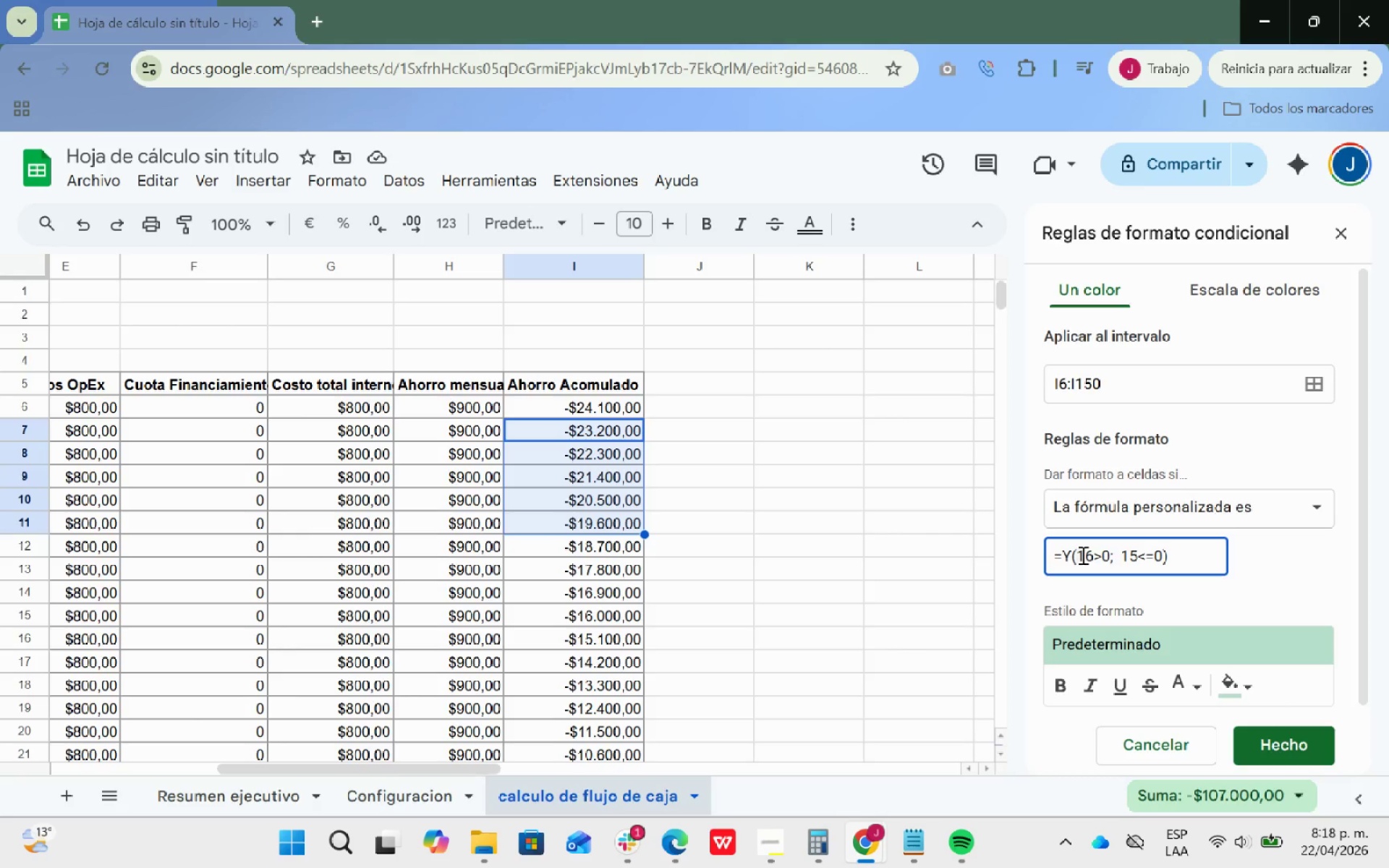 
key(I)
 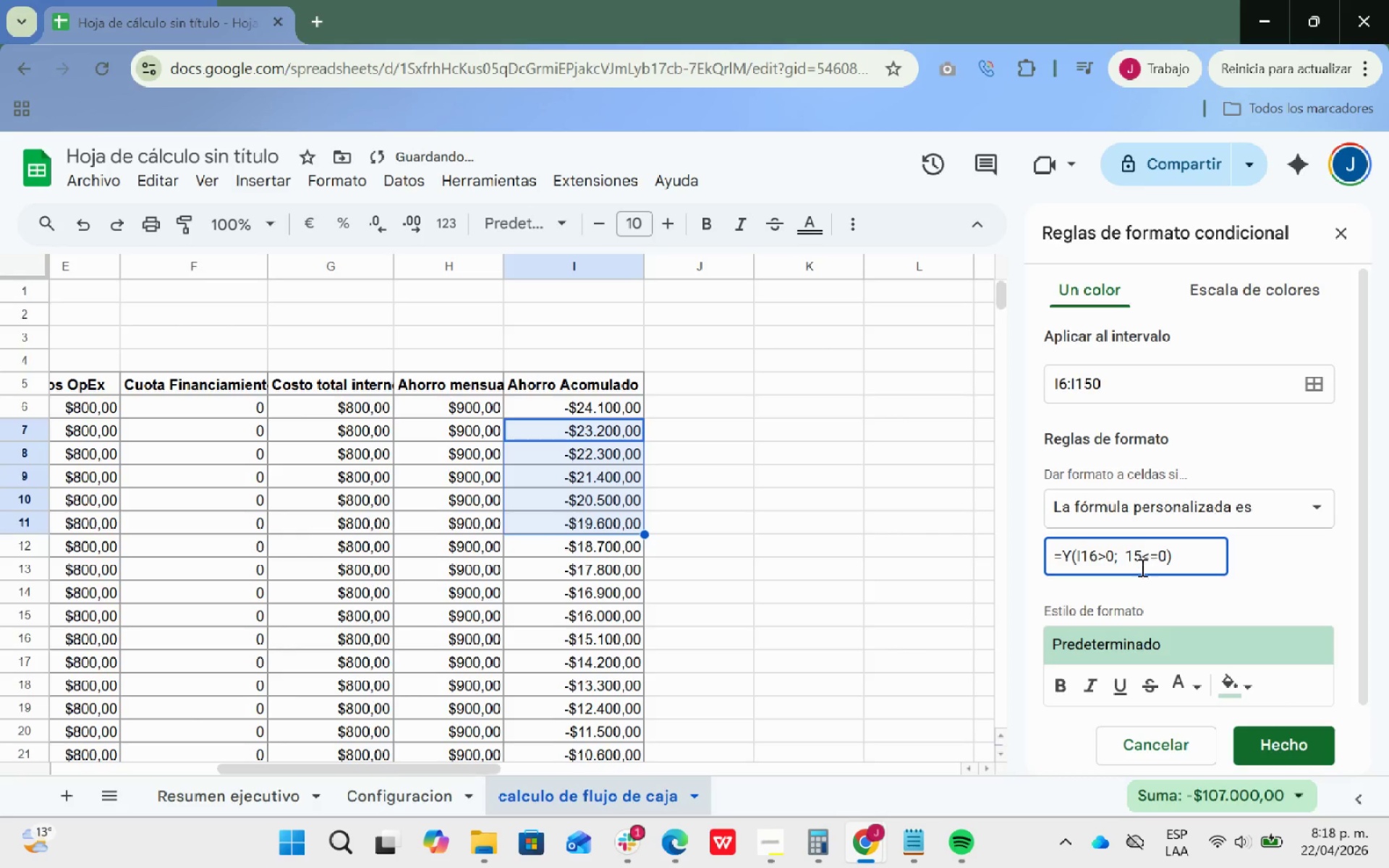 
left_click([1126, 556])
 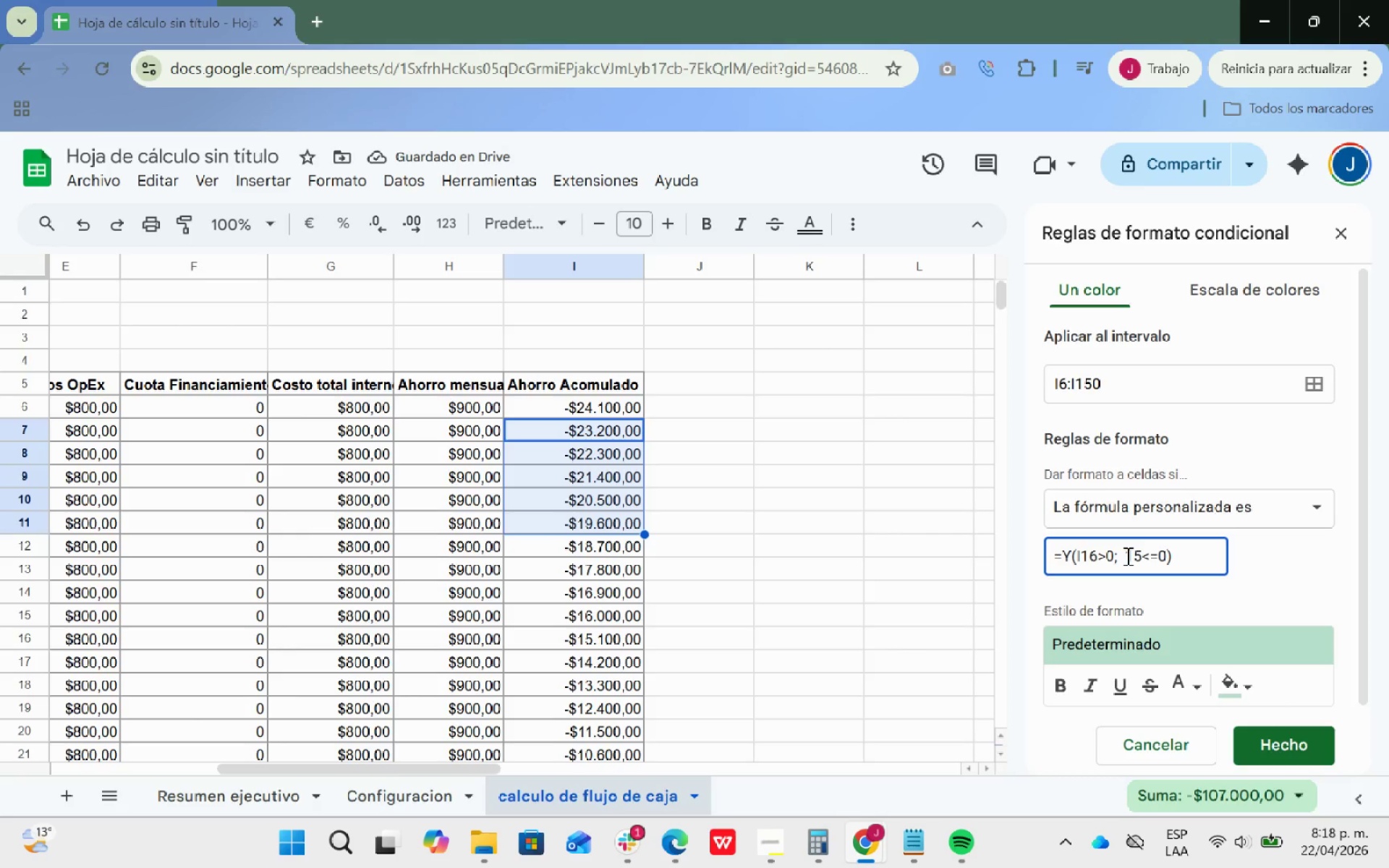 
key(I)
 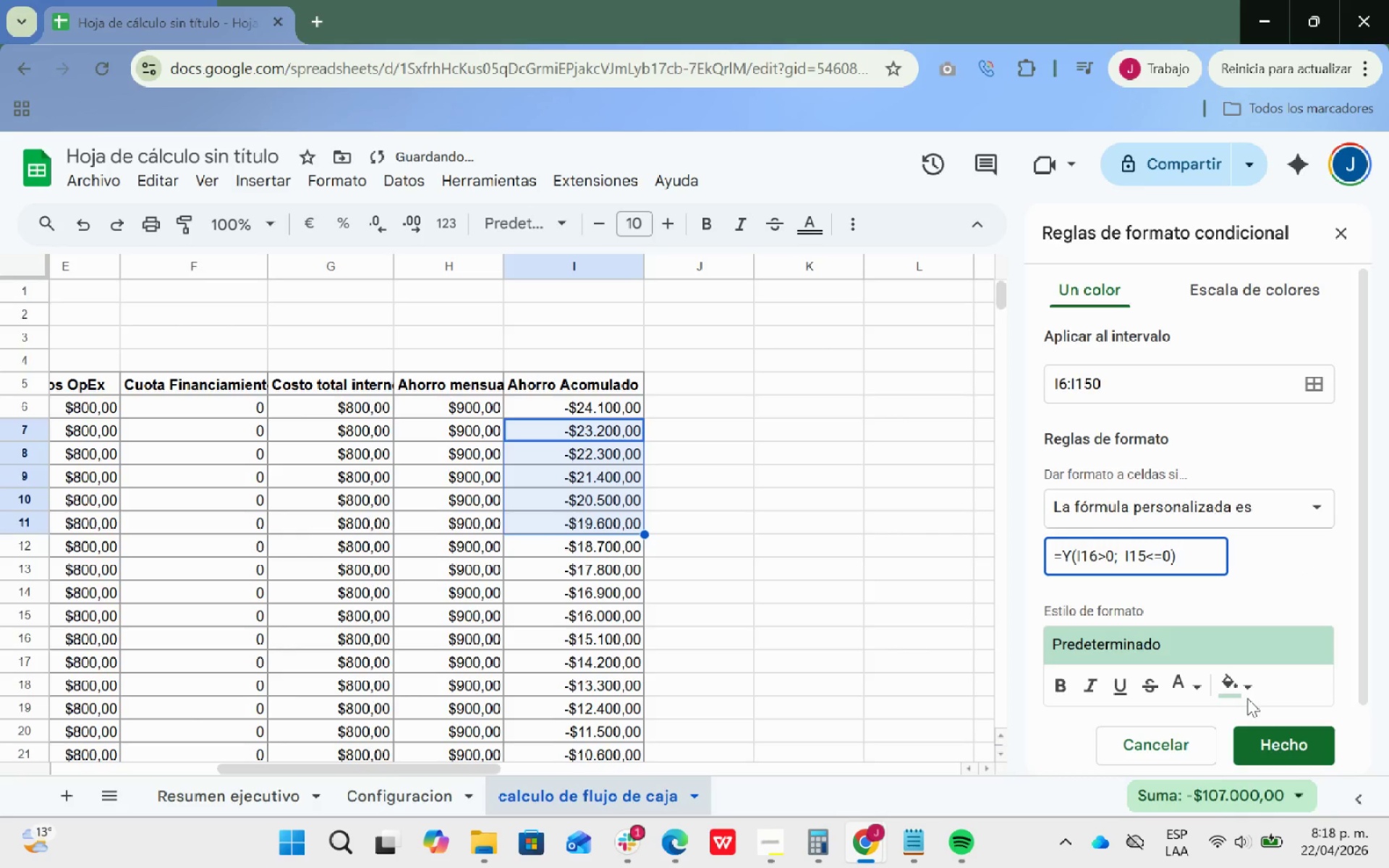 
left_click([1296, 745])
 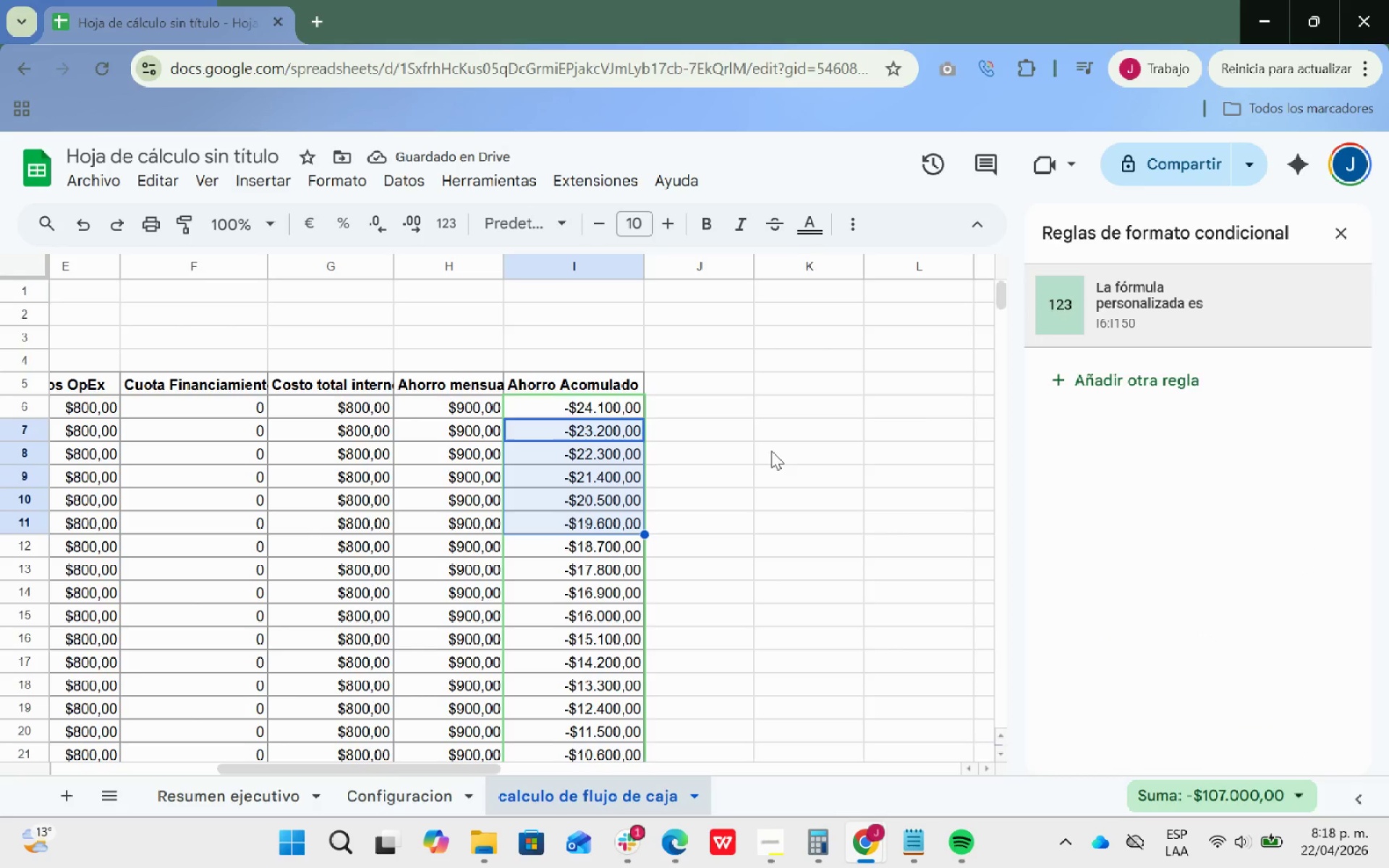 
scroll: coordinate [775, 456], scroll_direction: none, amount: 0.0
 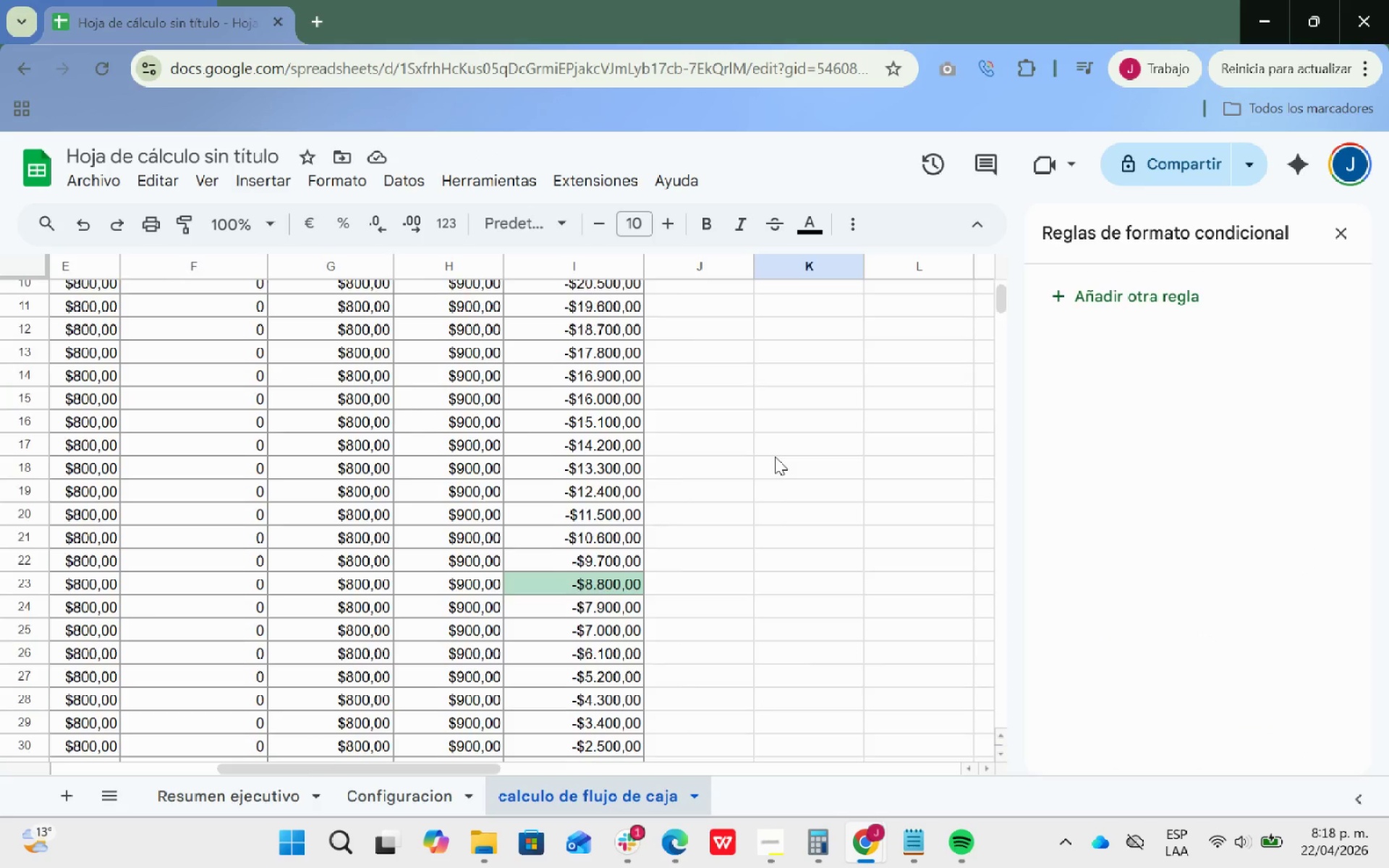 
scroll: coordinate [775, 456], scroll_direction: up, amount: 2.0
 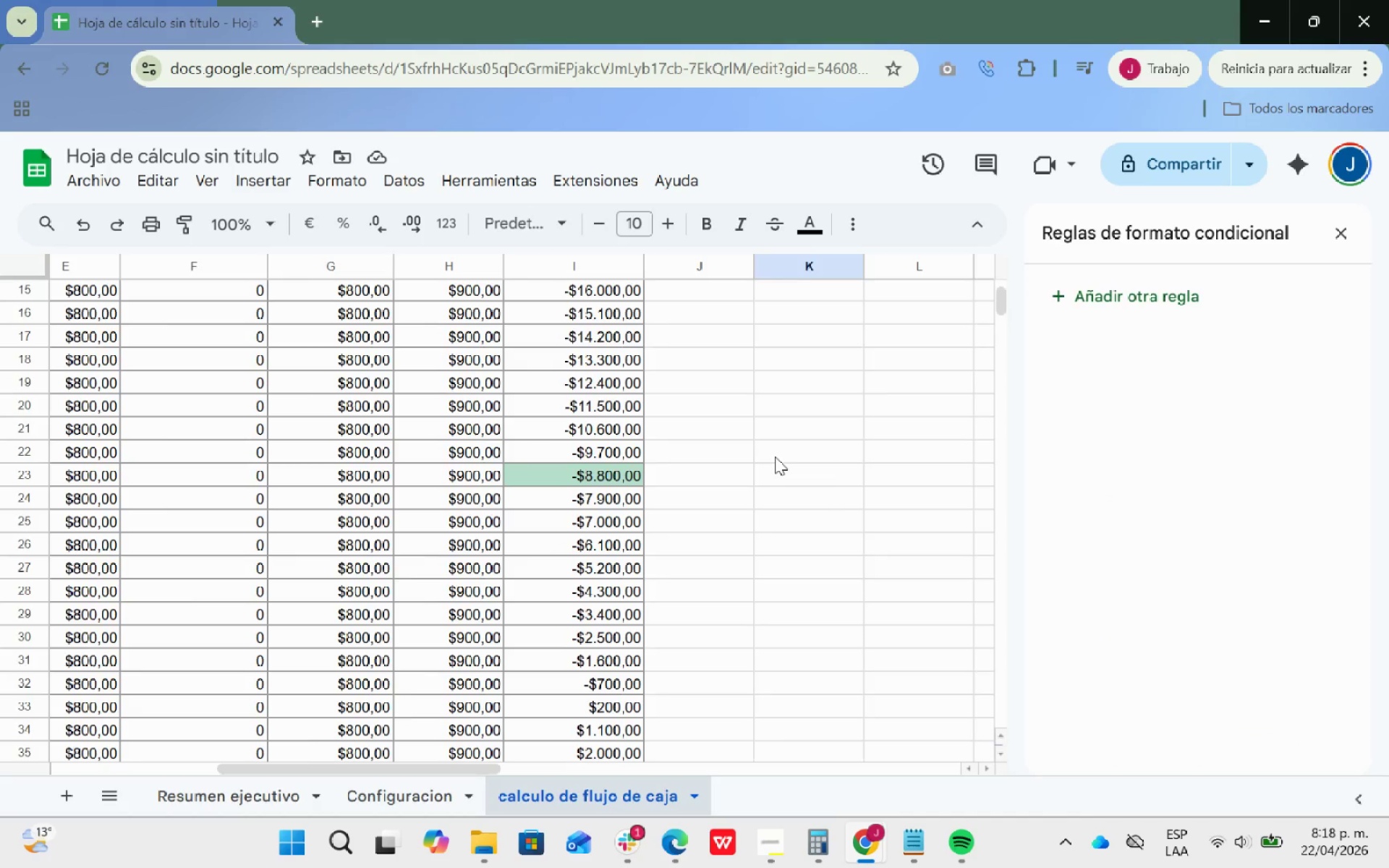 
wait(5.39)
 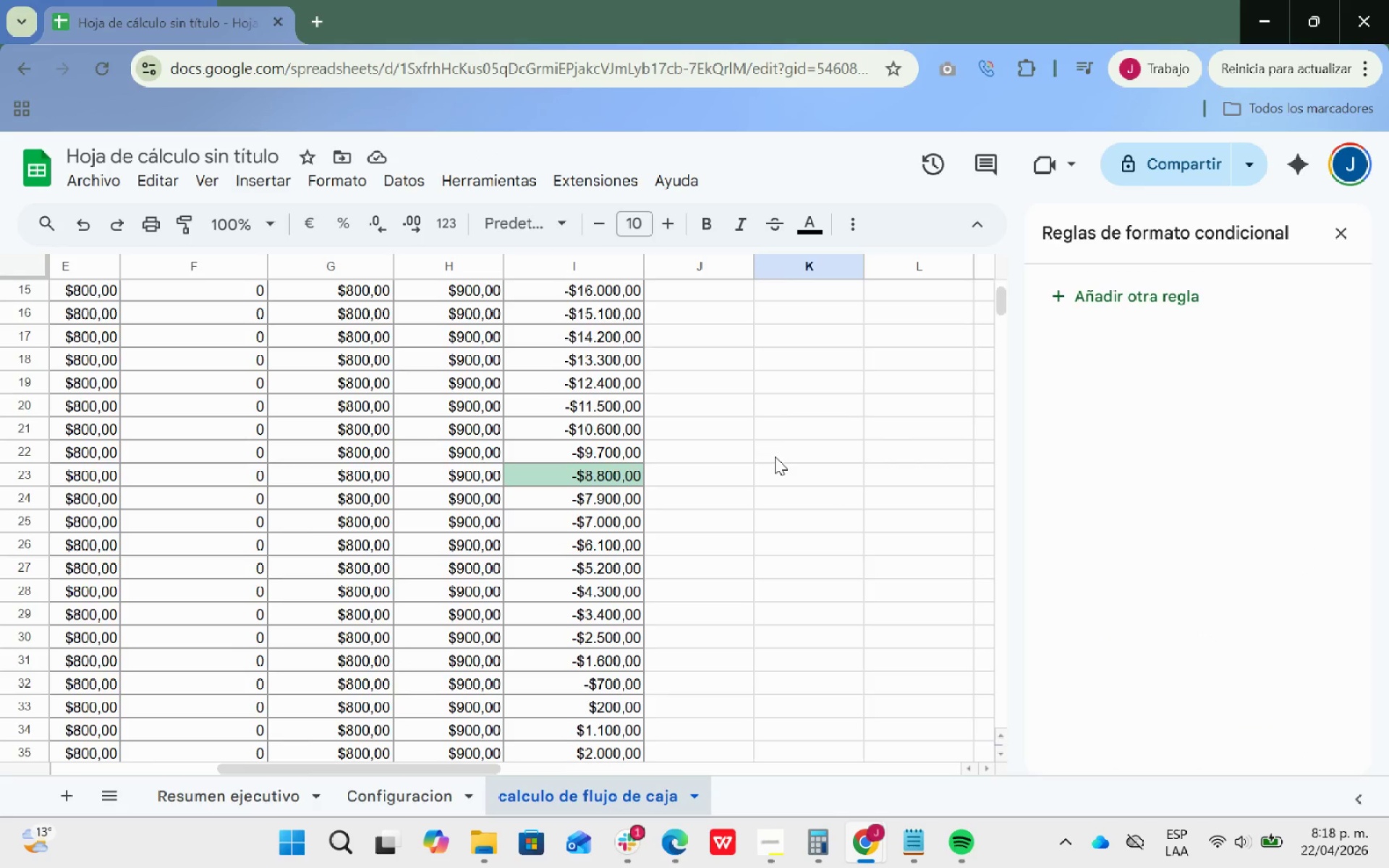 
scroll: coordinate [673, 477], scroll_direction: up, amount: 10.0
 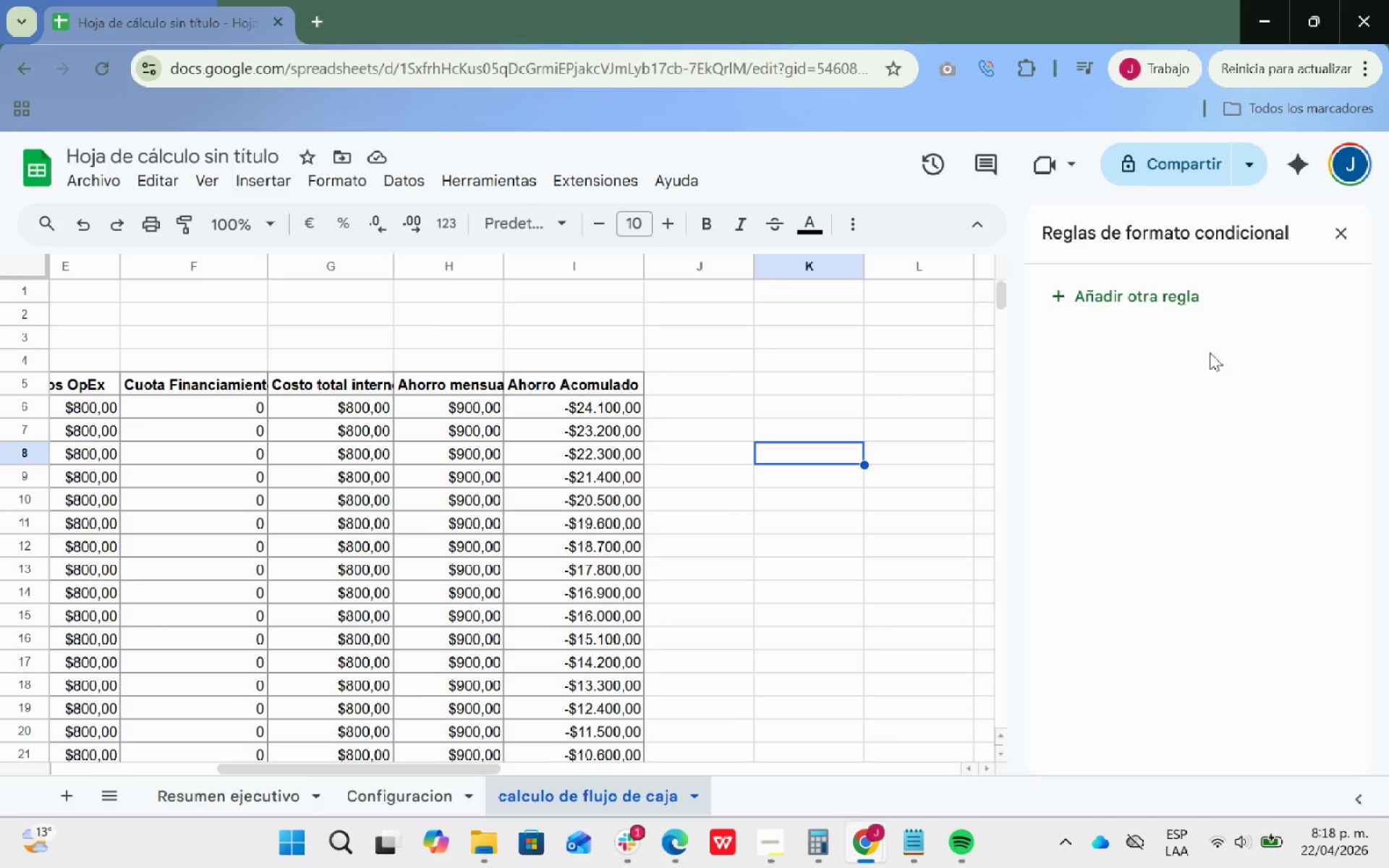 
left_click_drag(start_coordinate=[605, 428], to_coordinate=[602, 486])
 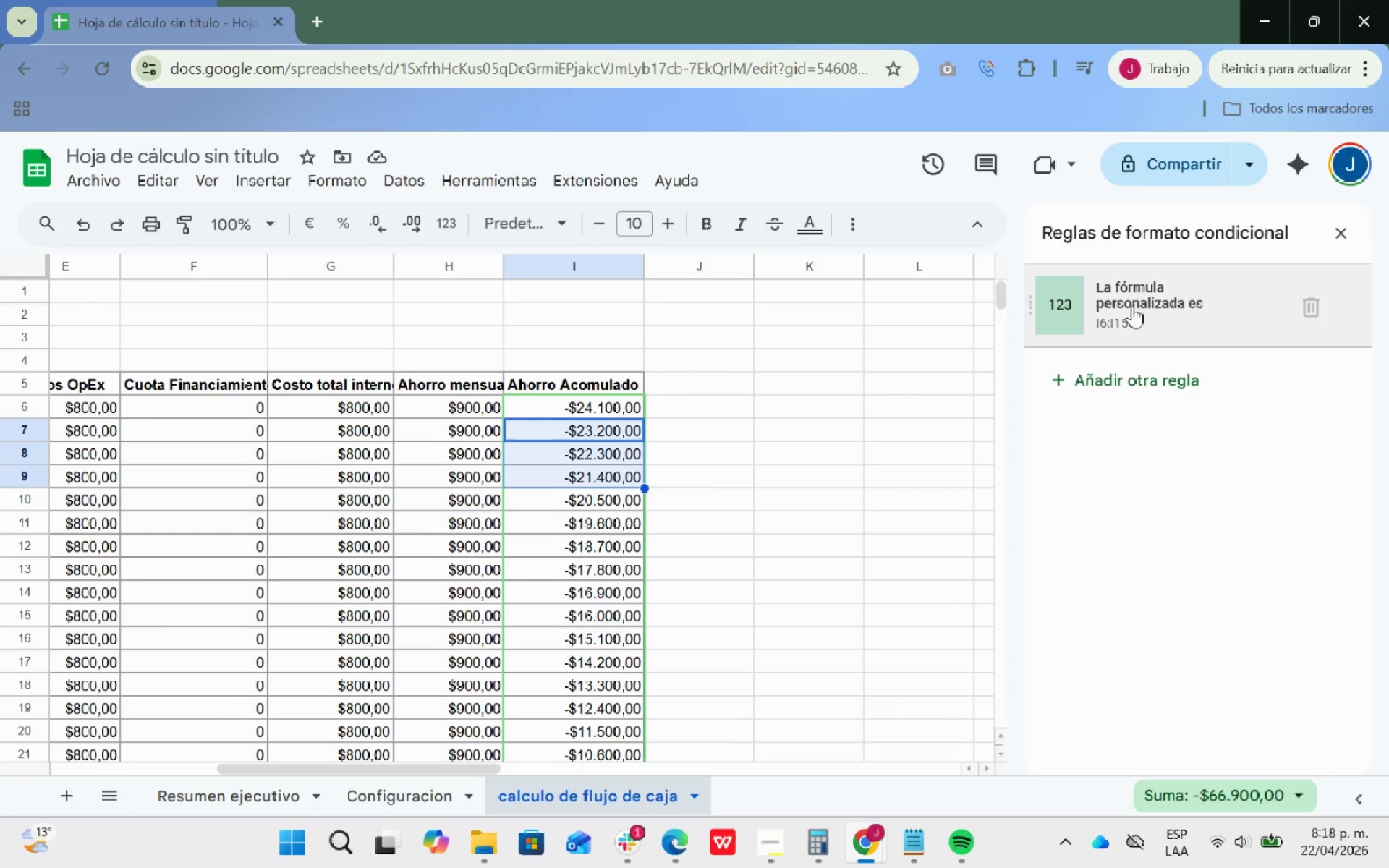 
left_click([1155, 300])
 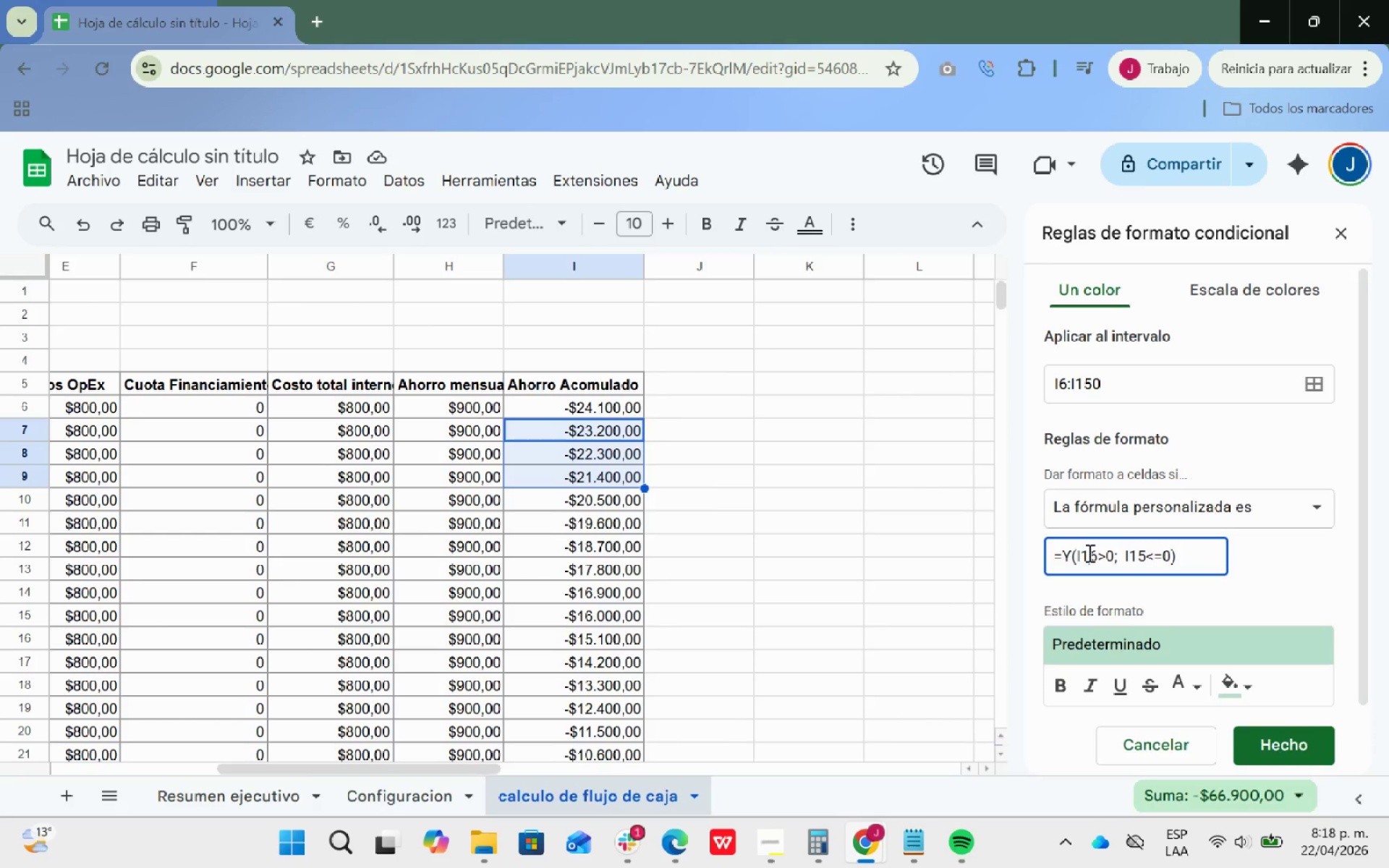 
key(Backspace)
 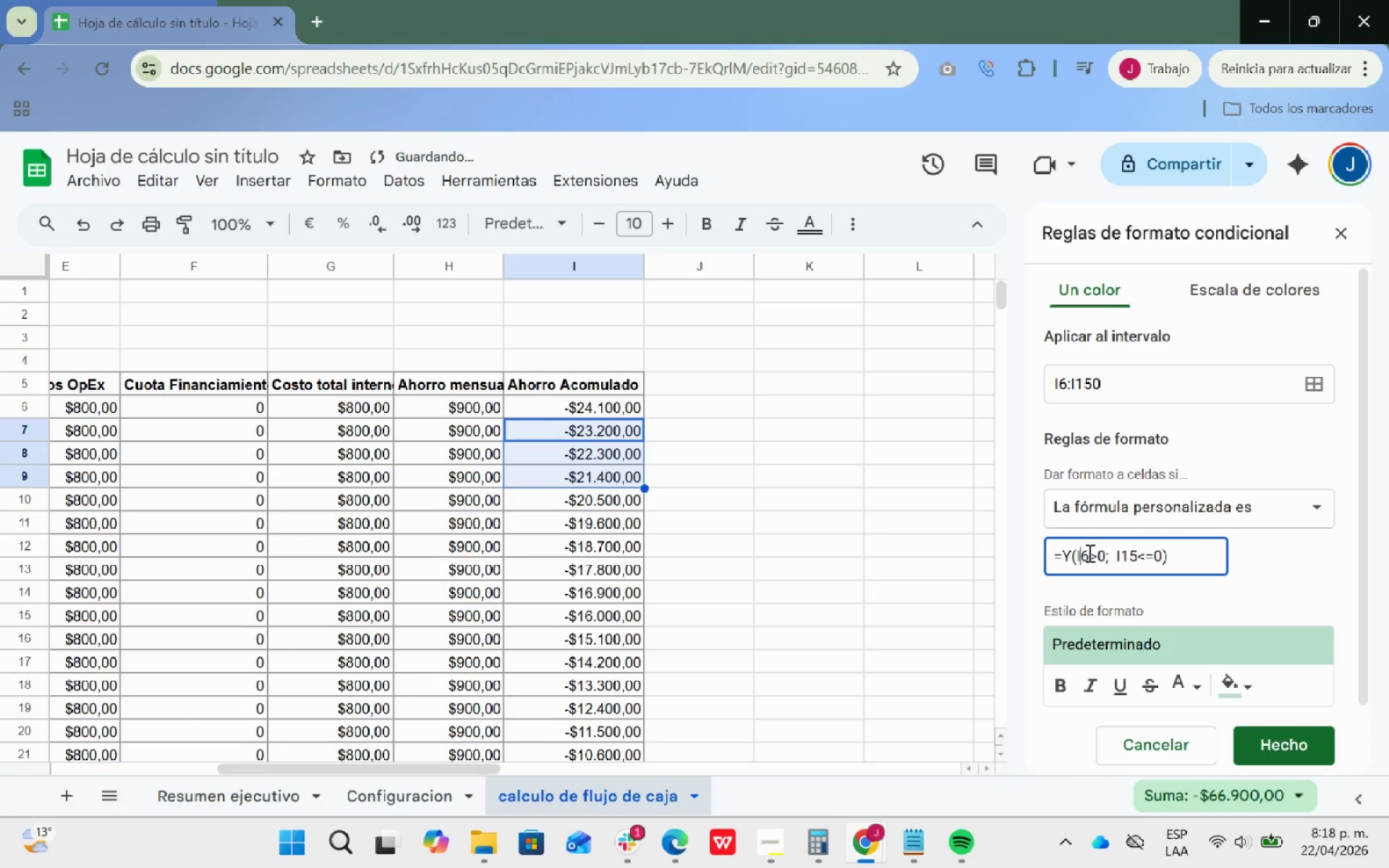 
key(ArrowRight)
 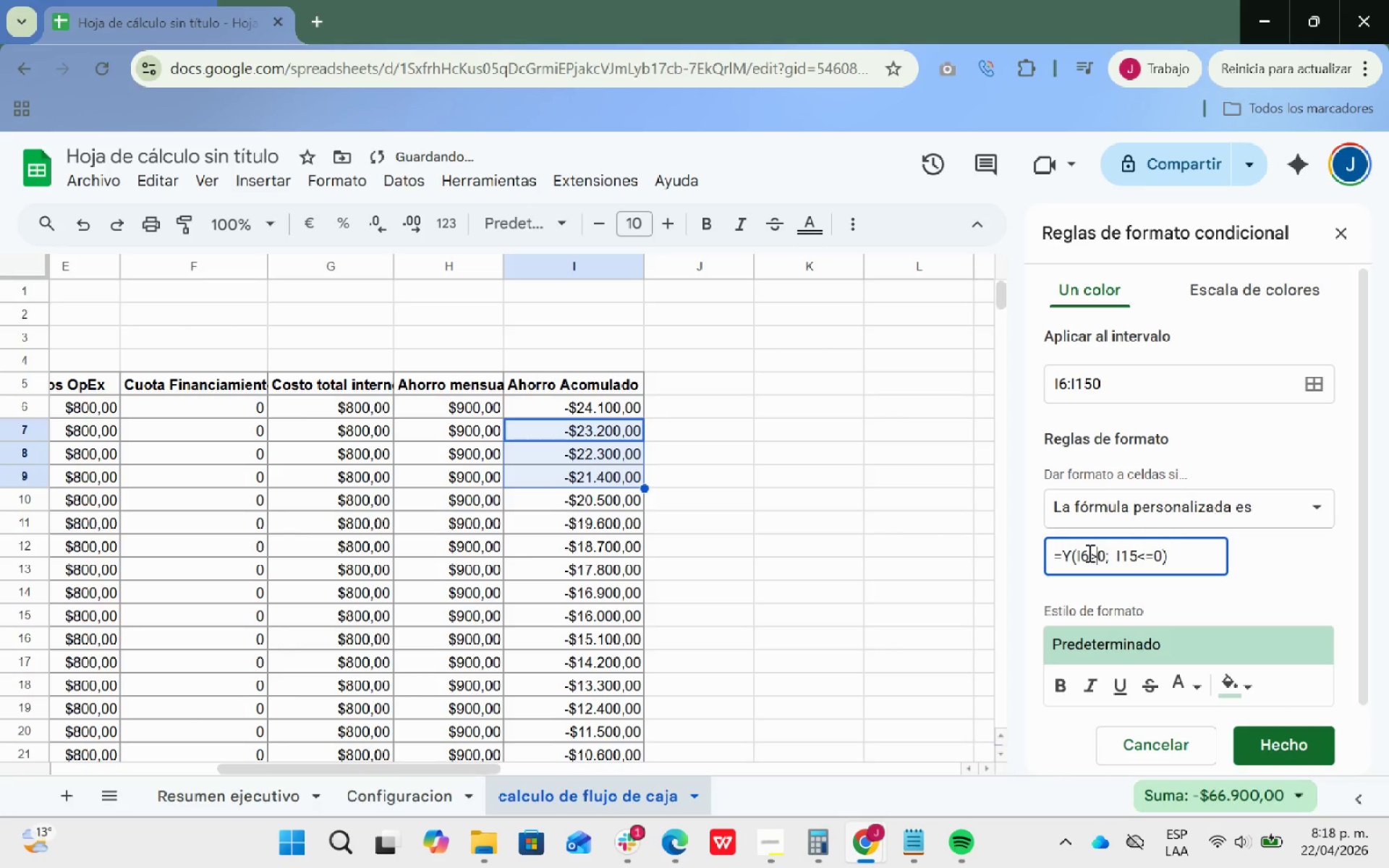 
key(ArrowRight)
 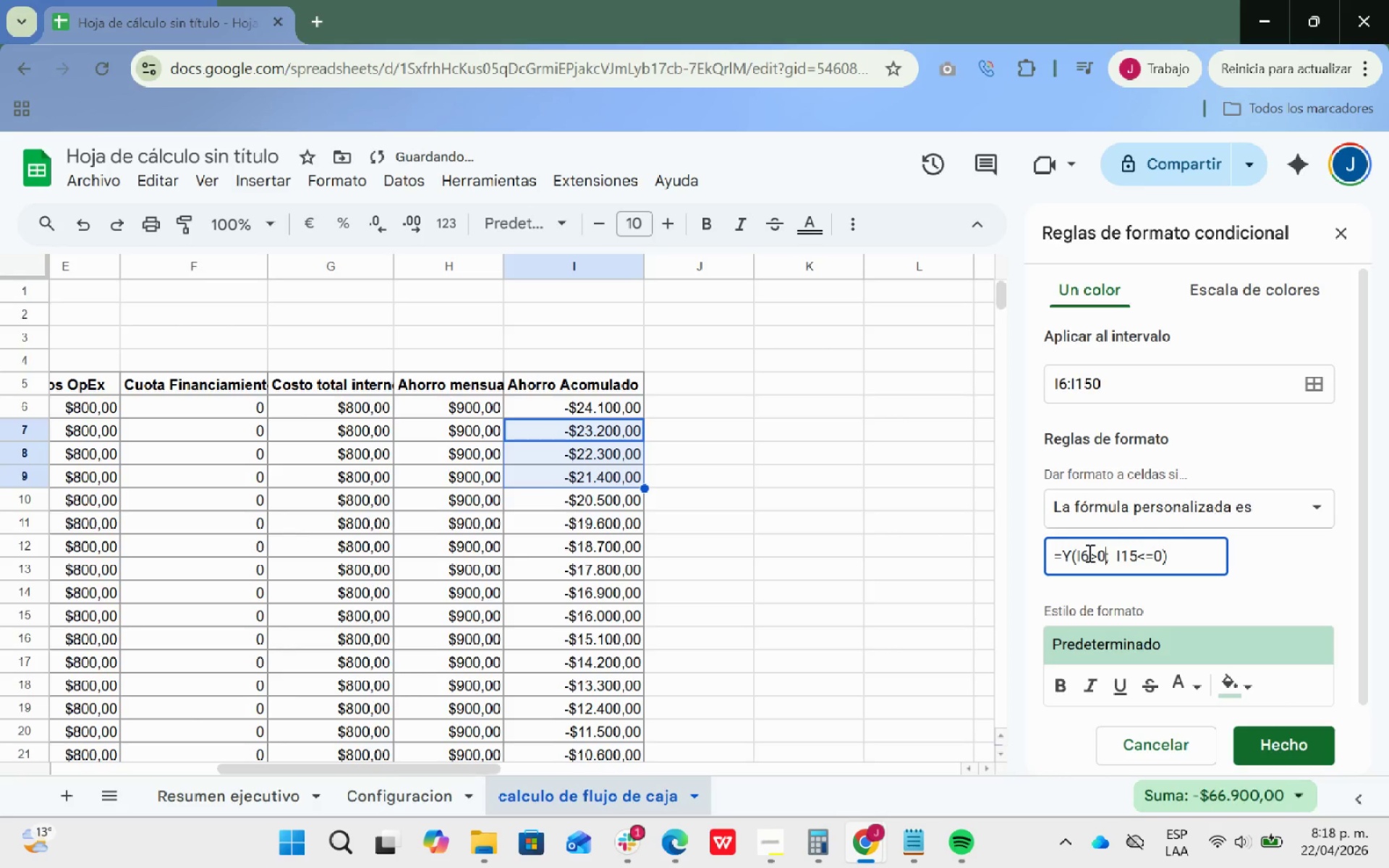 
key(ArrowRight)
 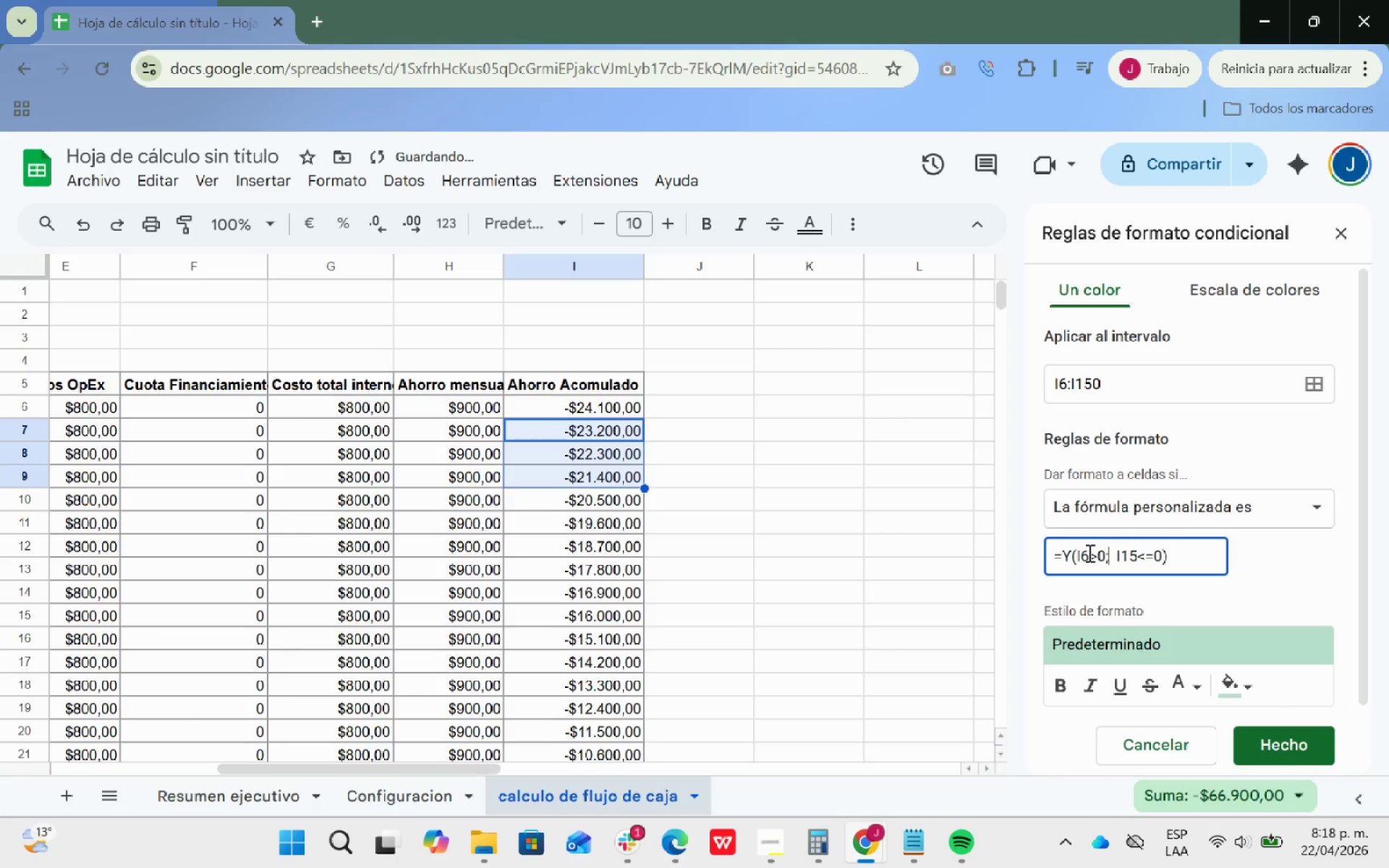 
key(ArrowRight)
 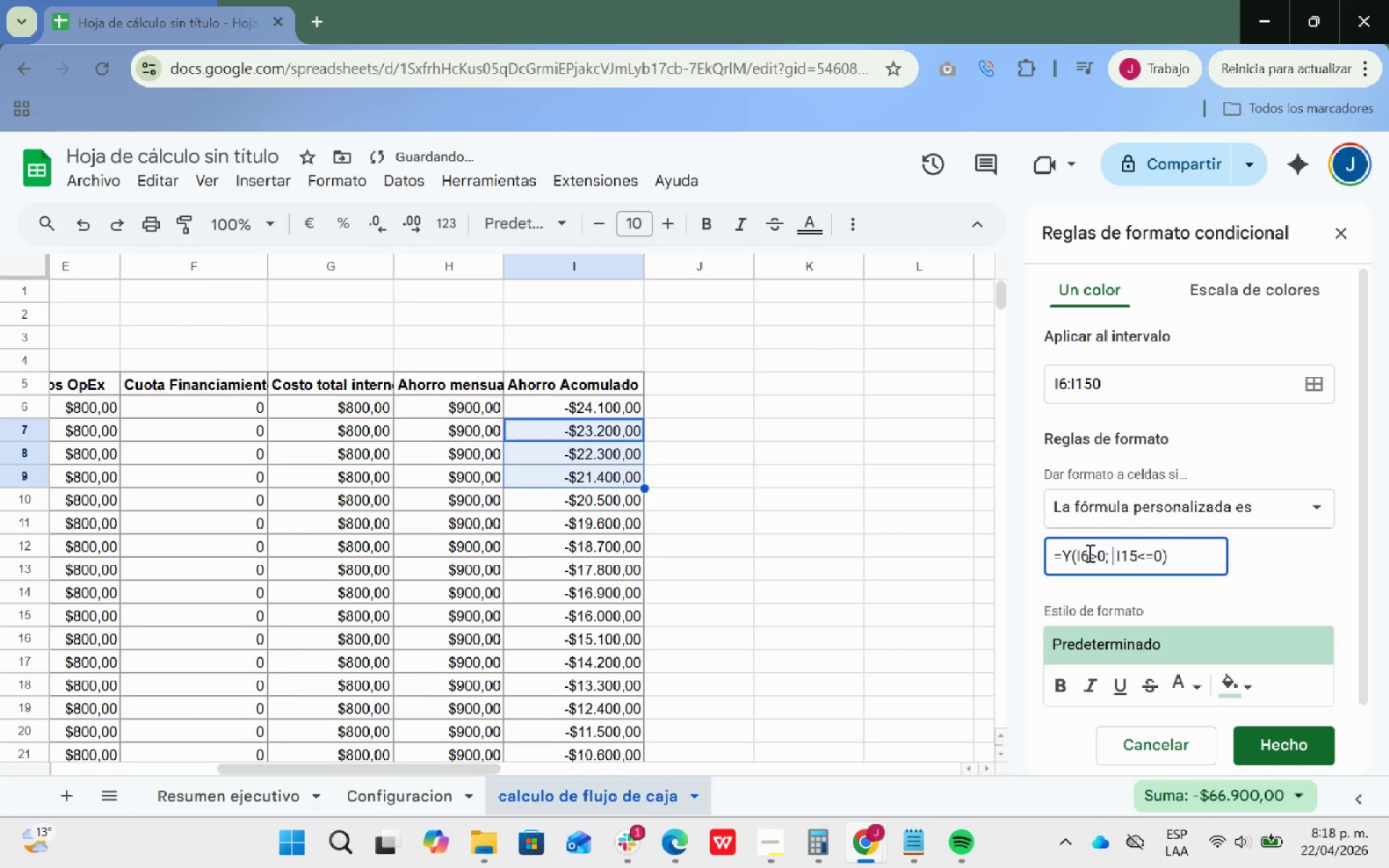 
key(ArrowRight)
 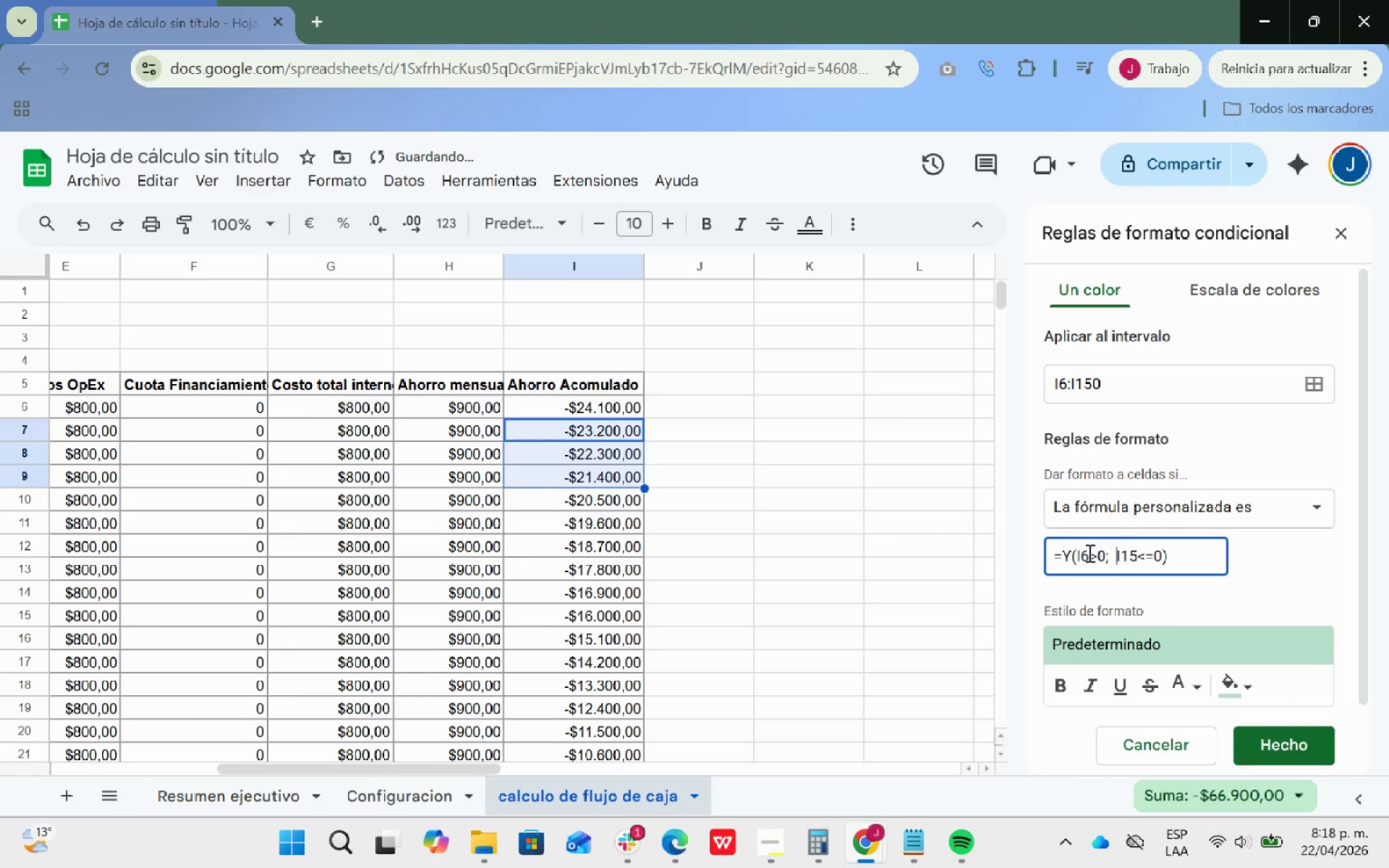 
key(ArrowRight)
 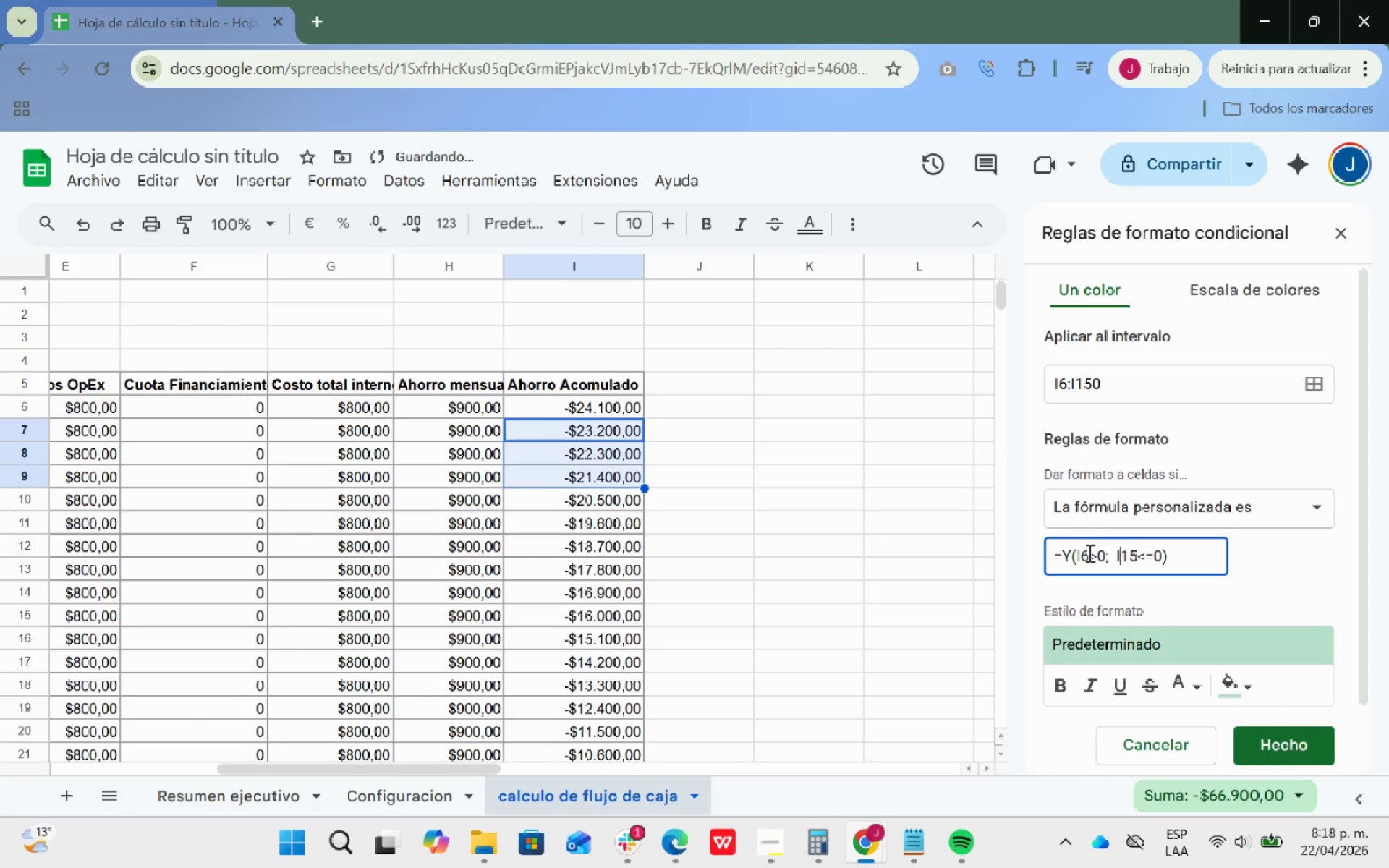 
key(ArrowRight)
 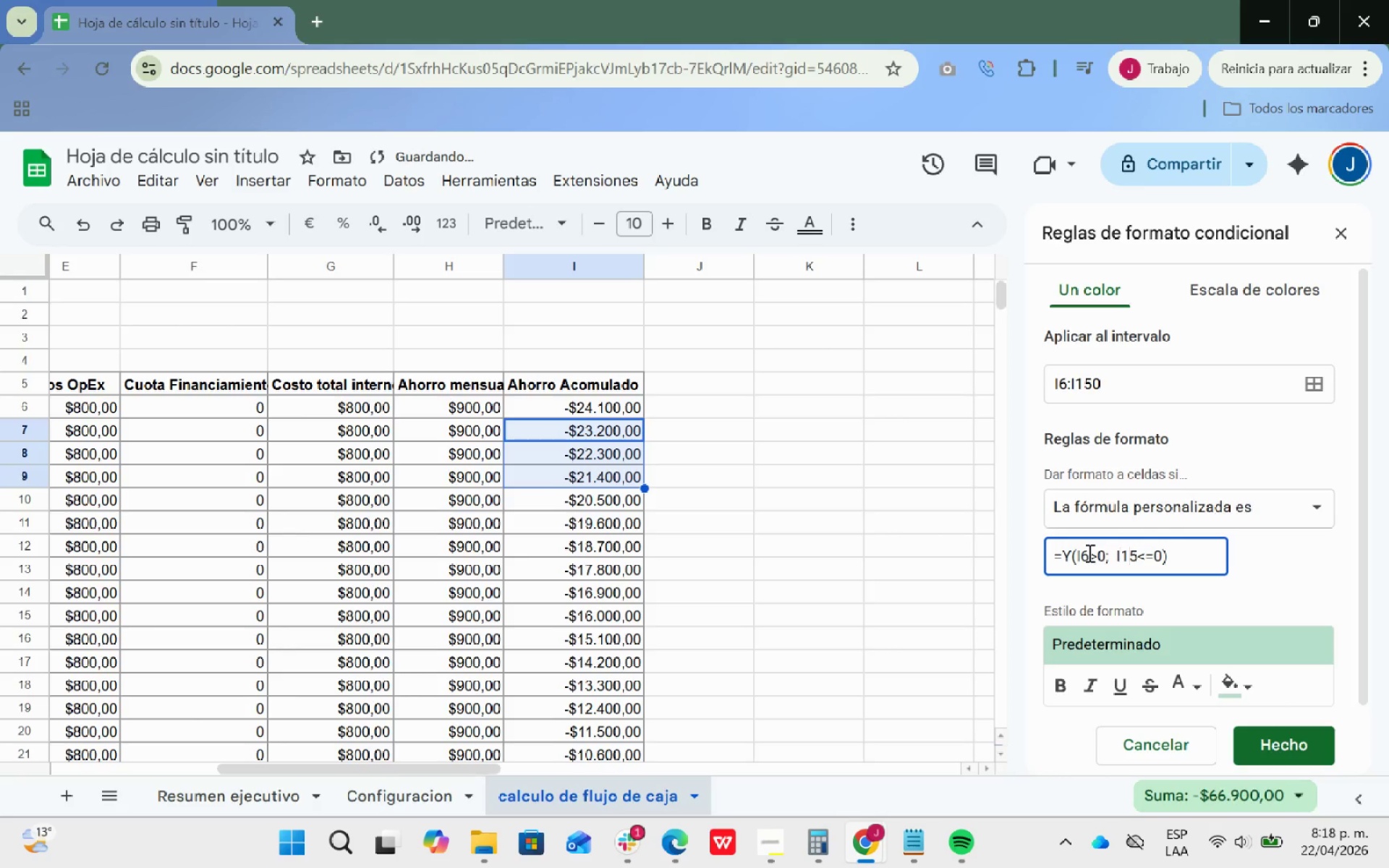 
key(ArrowRight)
 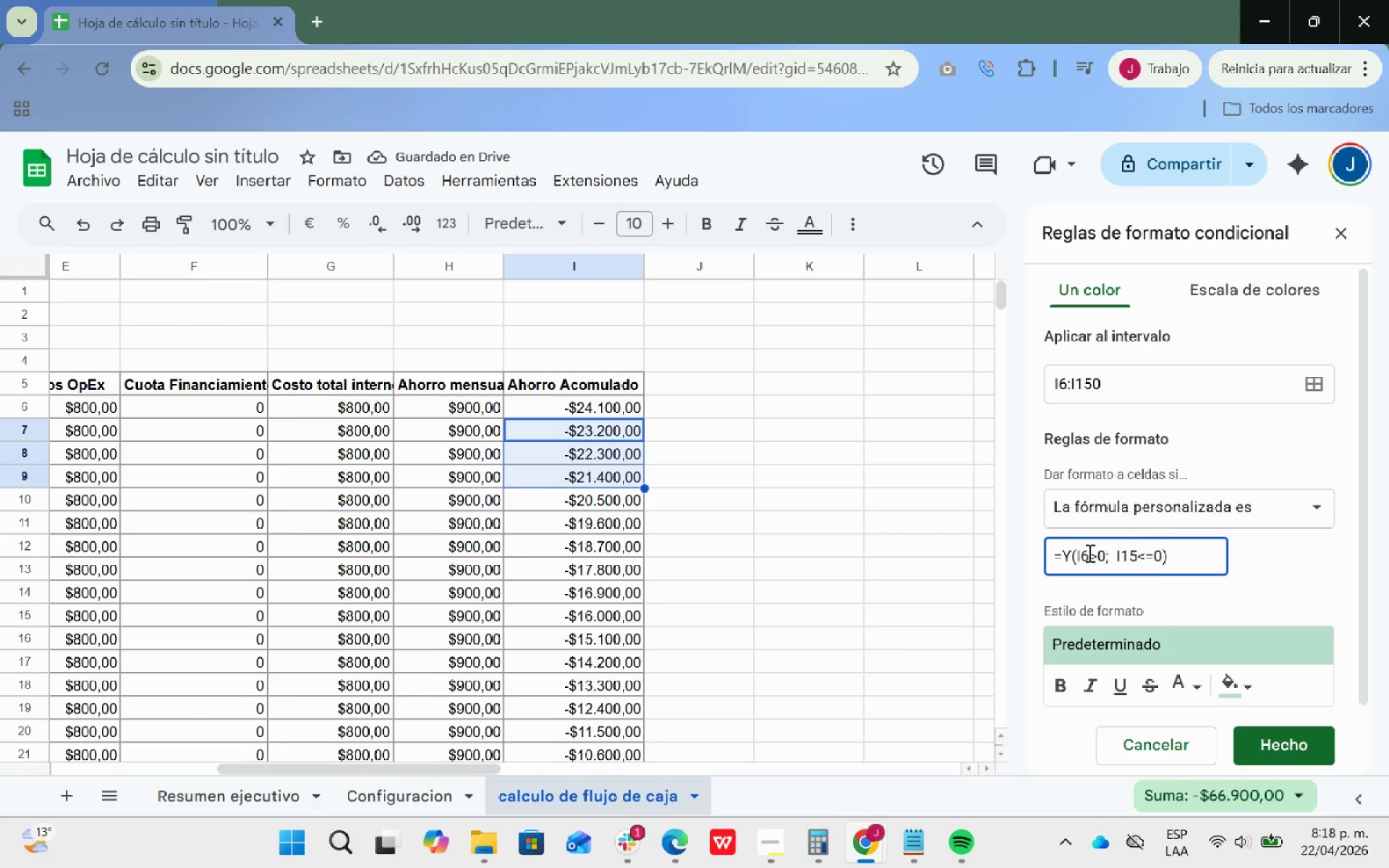 
key(Backspace)
 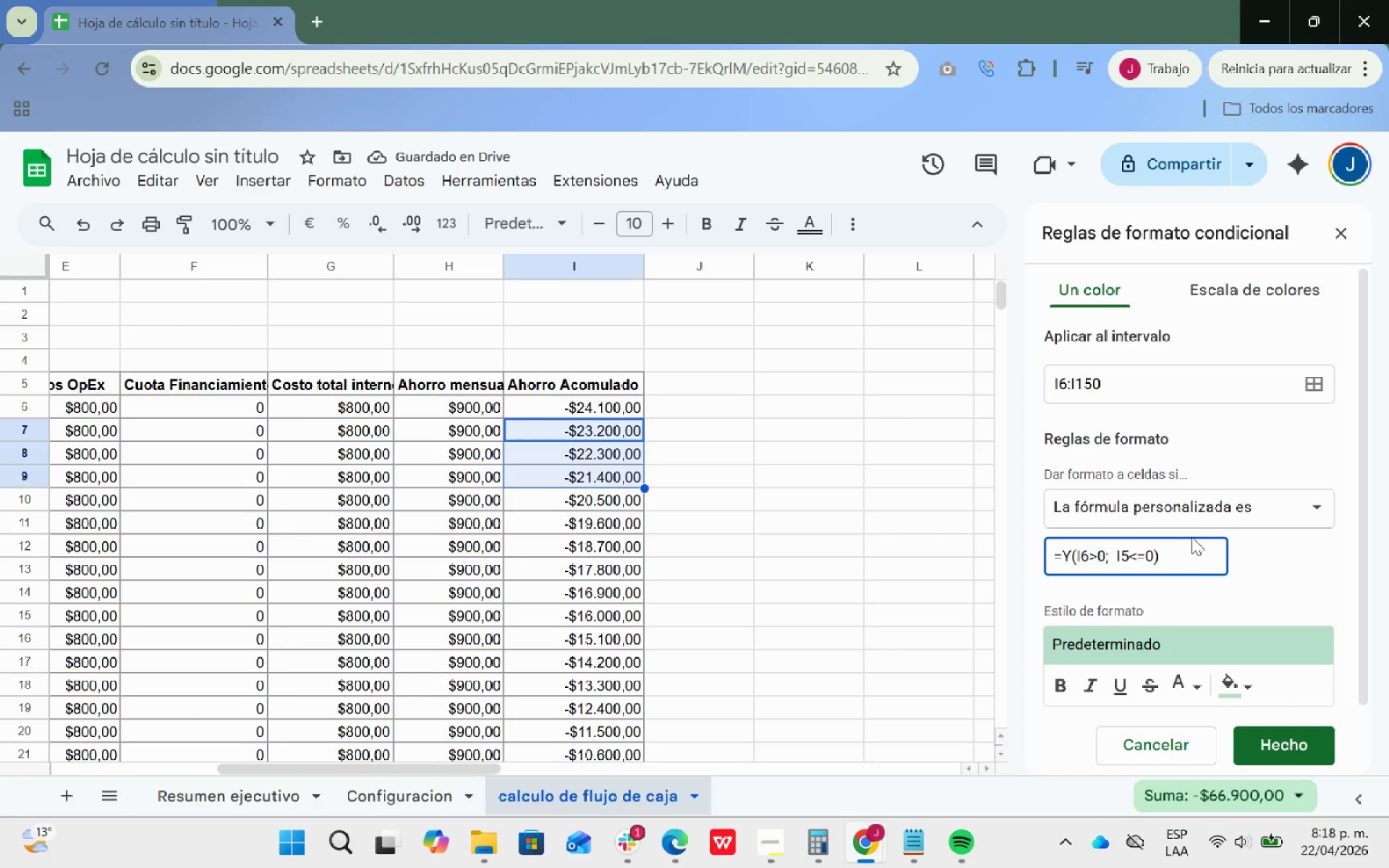 
left_click([1280, 740])
 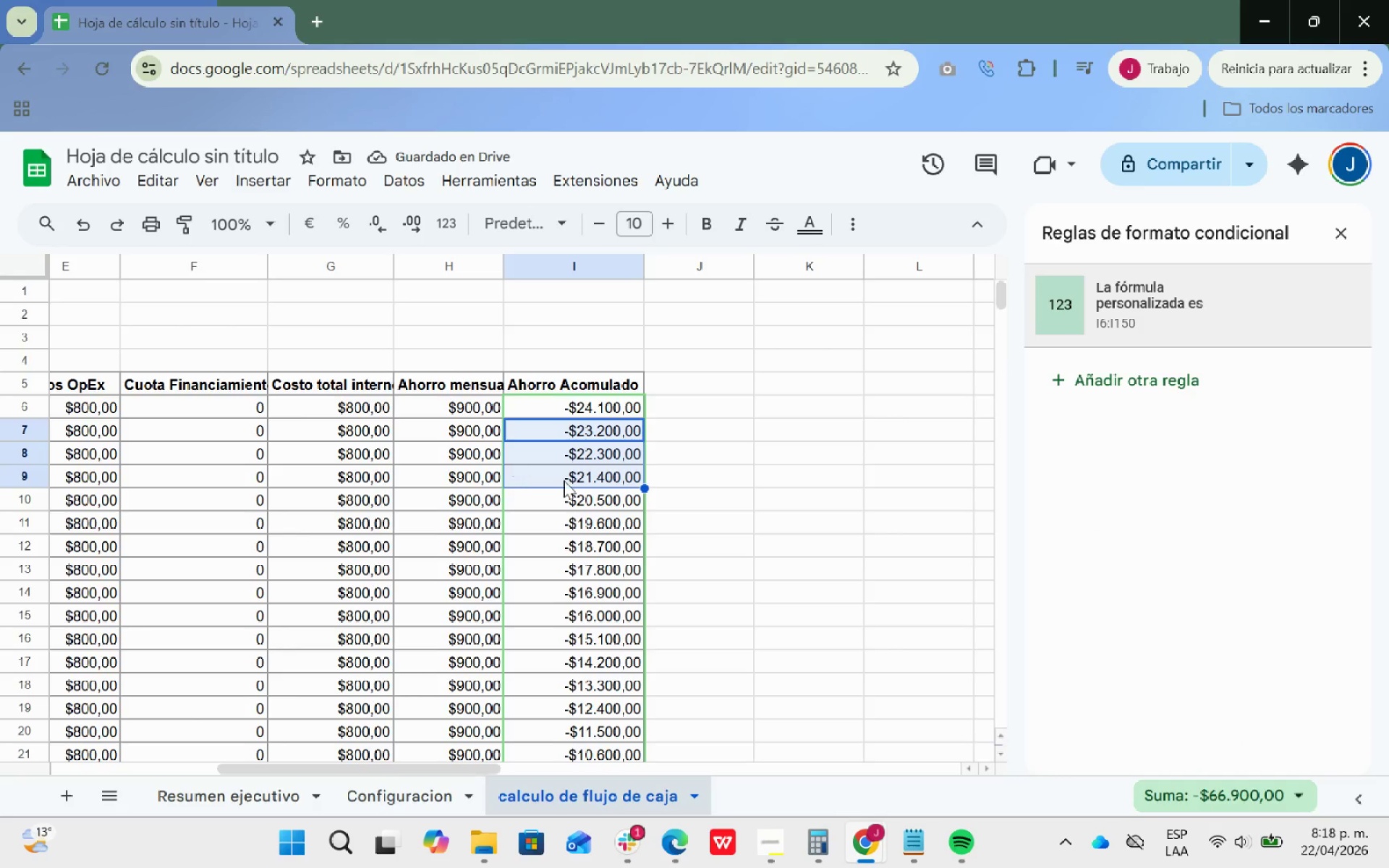 
scroll: coordinate [733, 466], scroll_direction: up, amount: 6.0
 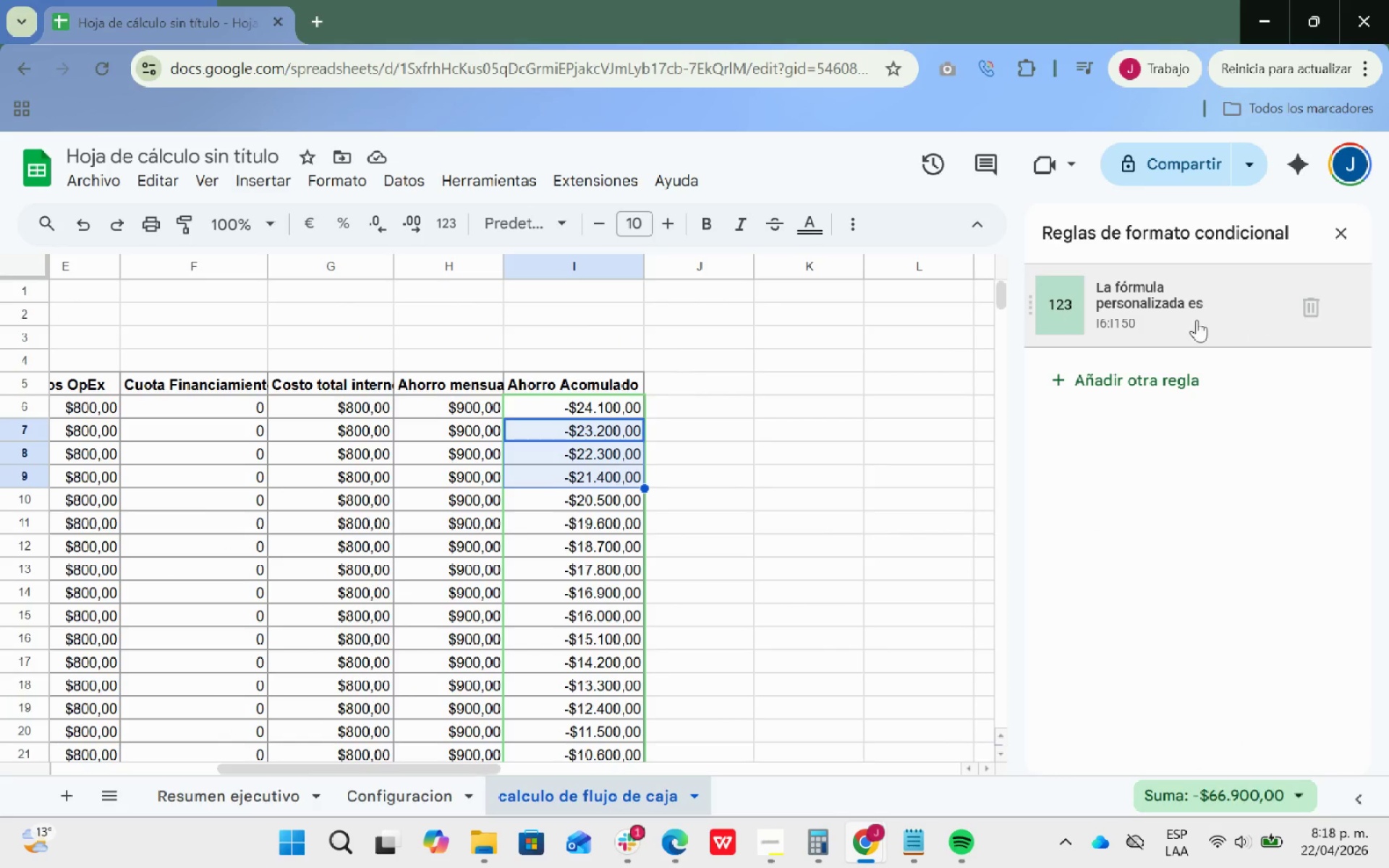 
left_click([1190, 320])
 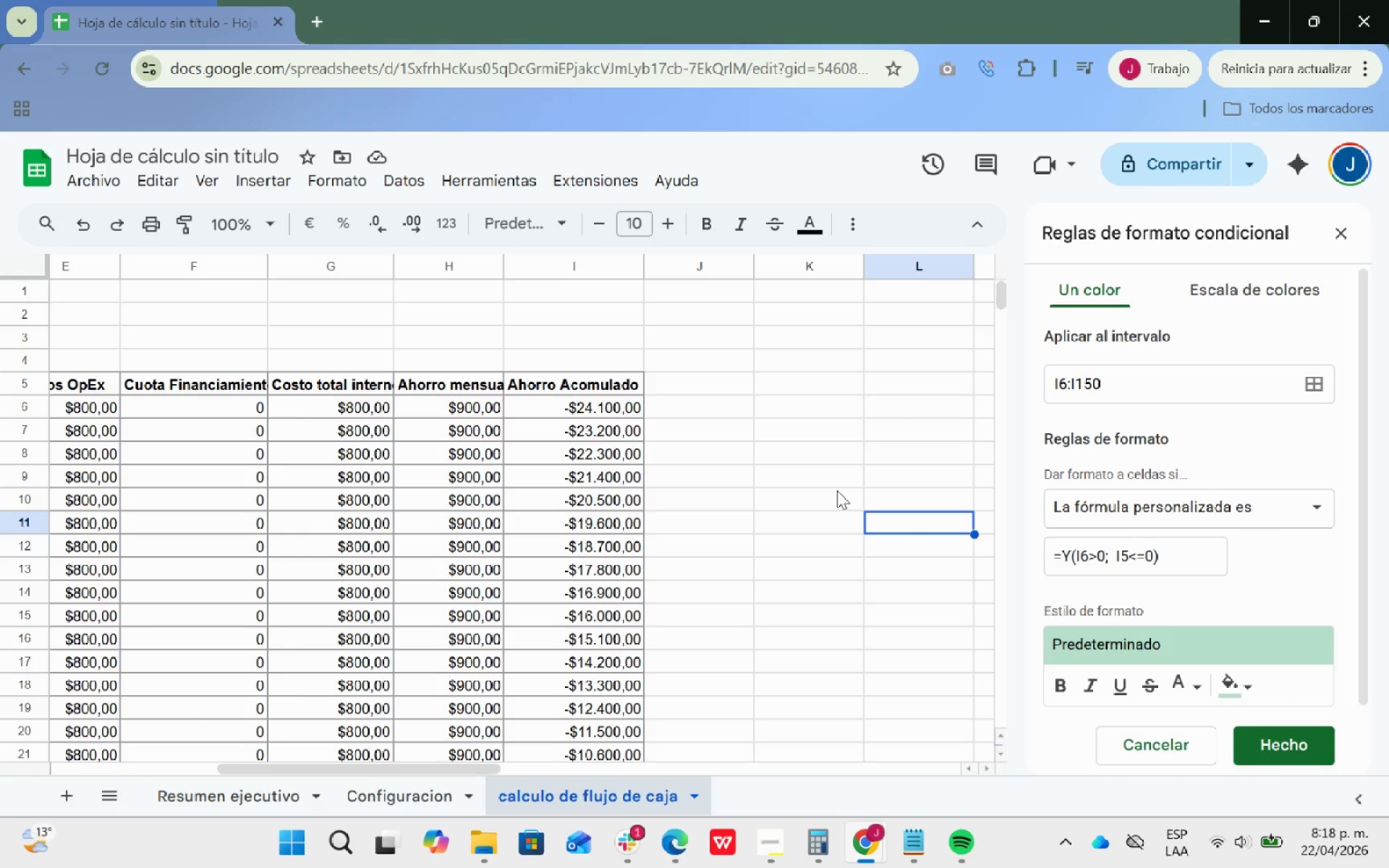 
wait(11.28)
 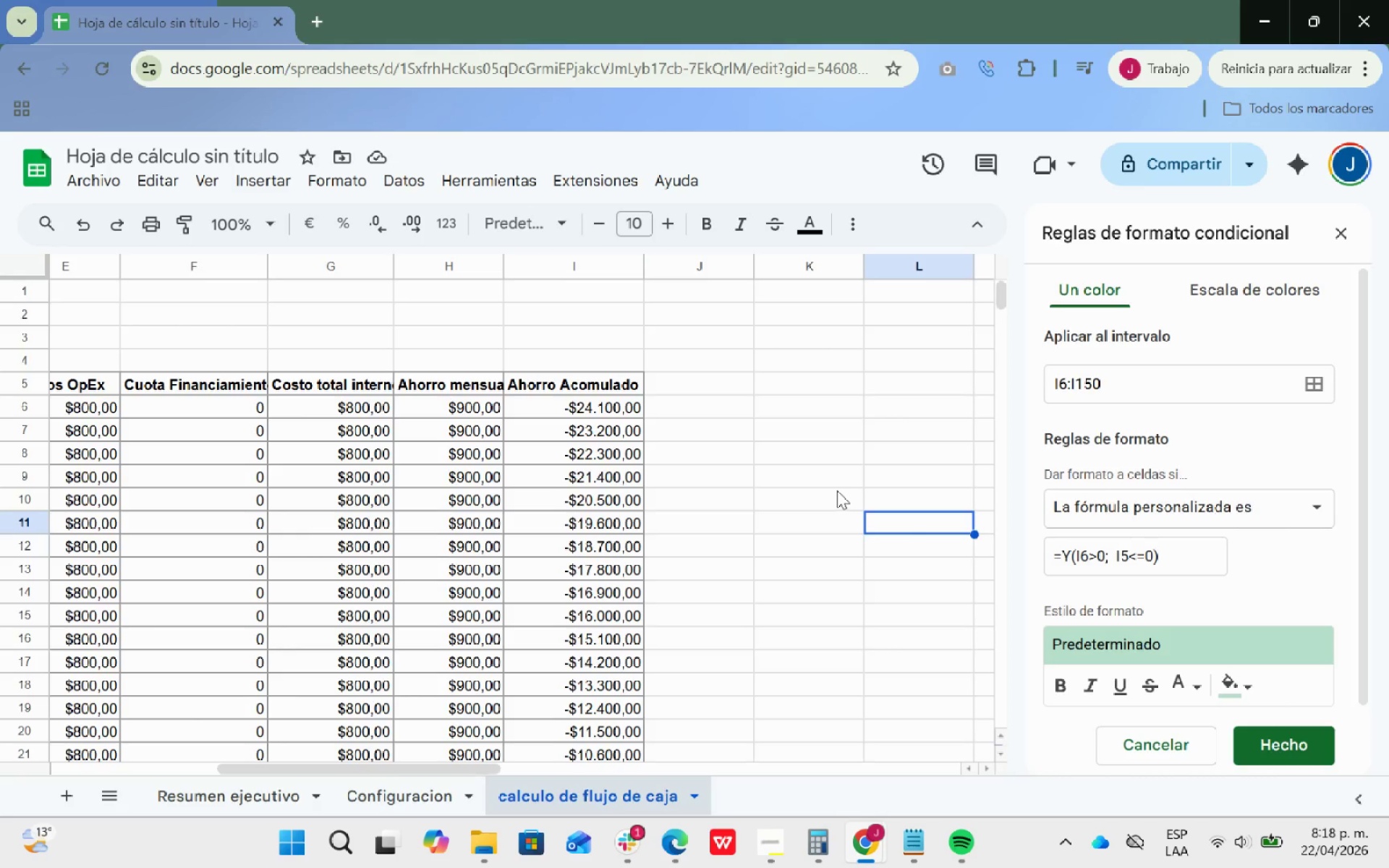 
left_click([1150, 388])
 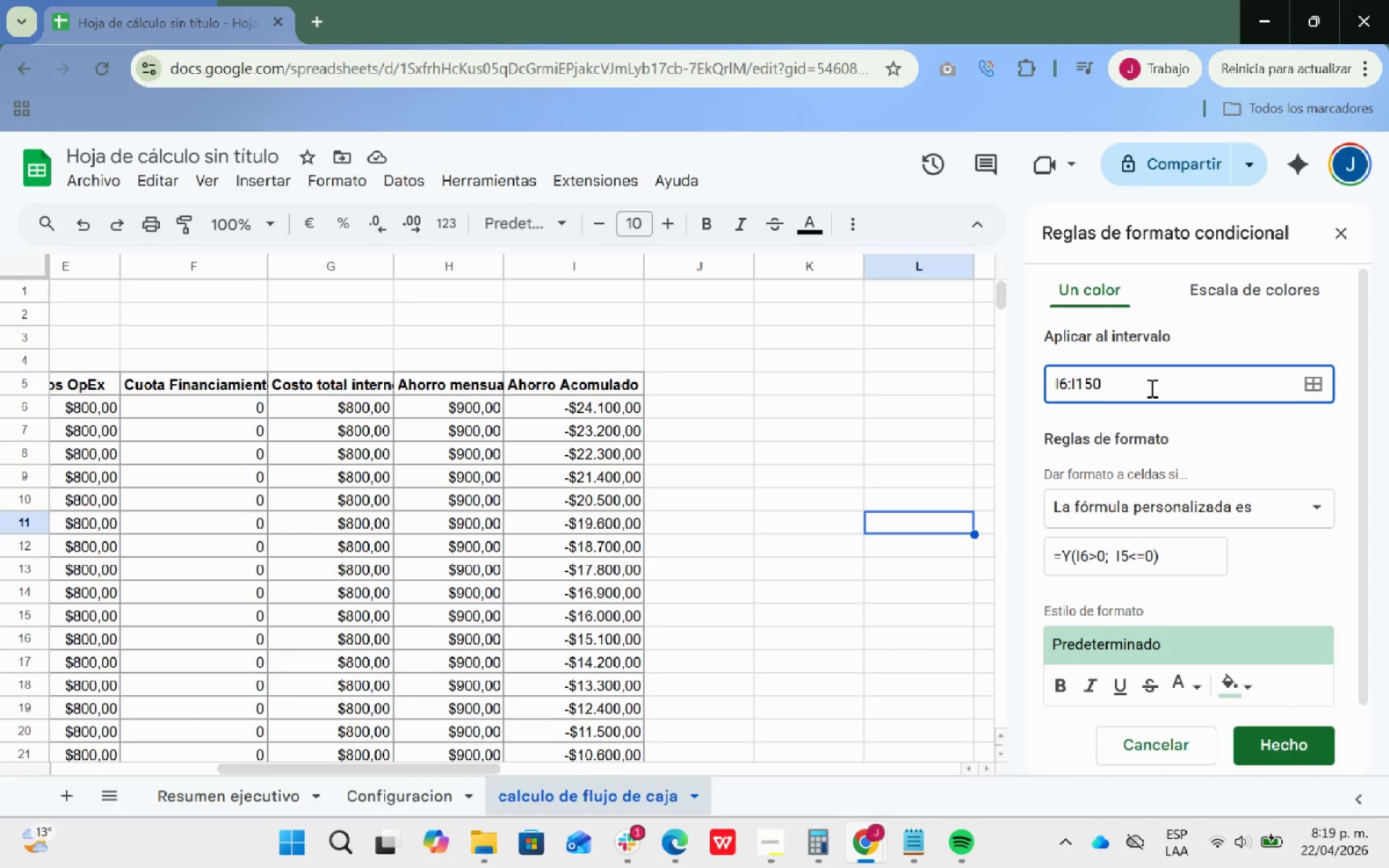 
key(Backspace)
key(Backspace)
type(00)
 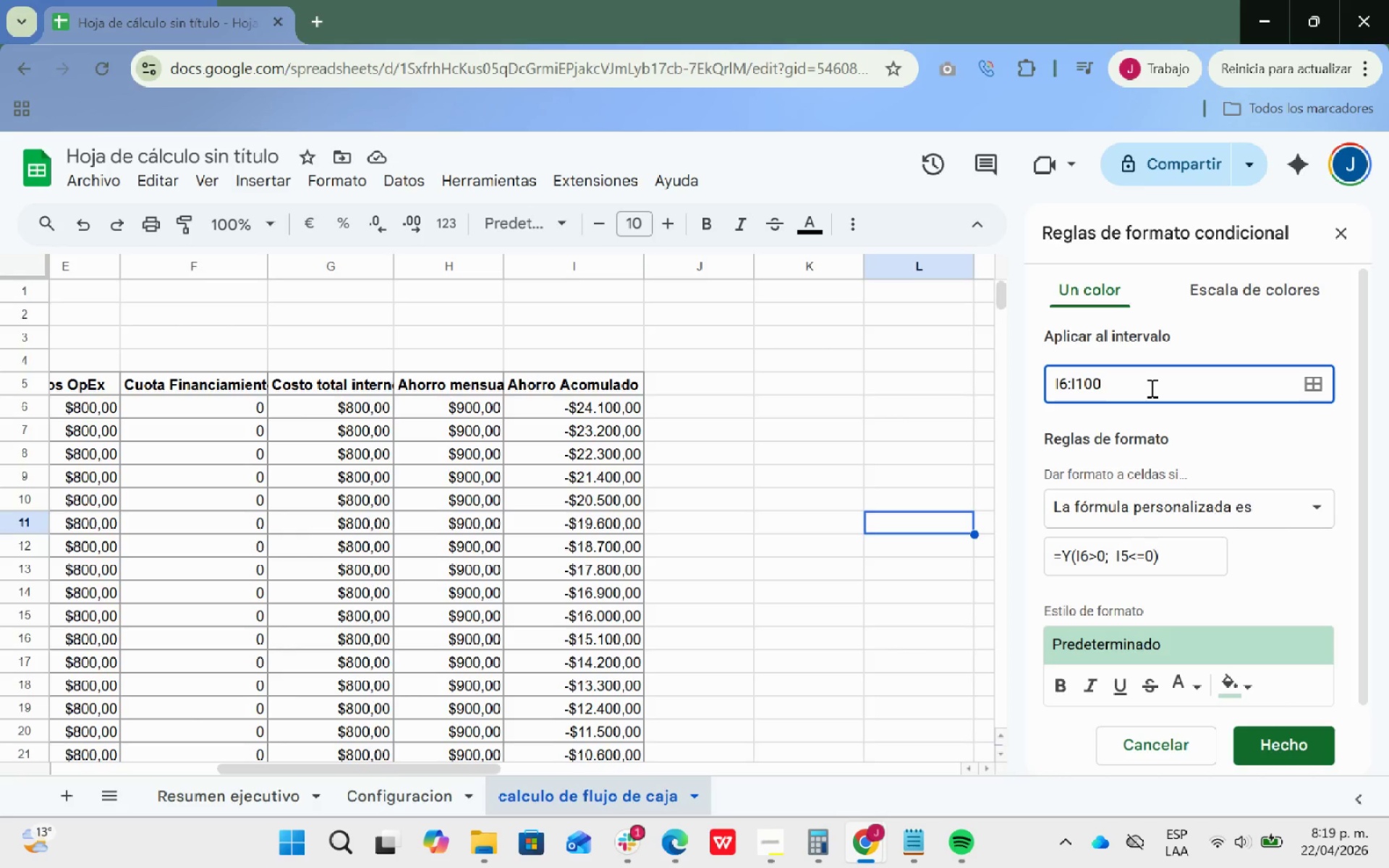 
key(Enter)
 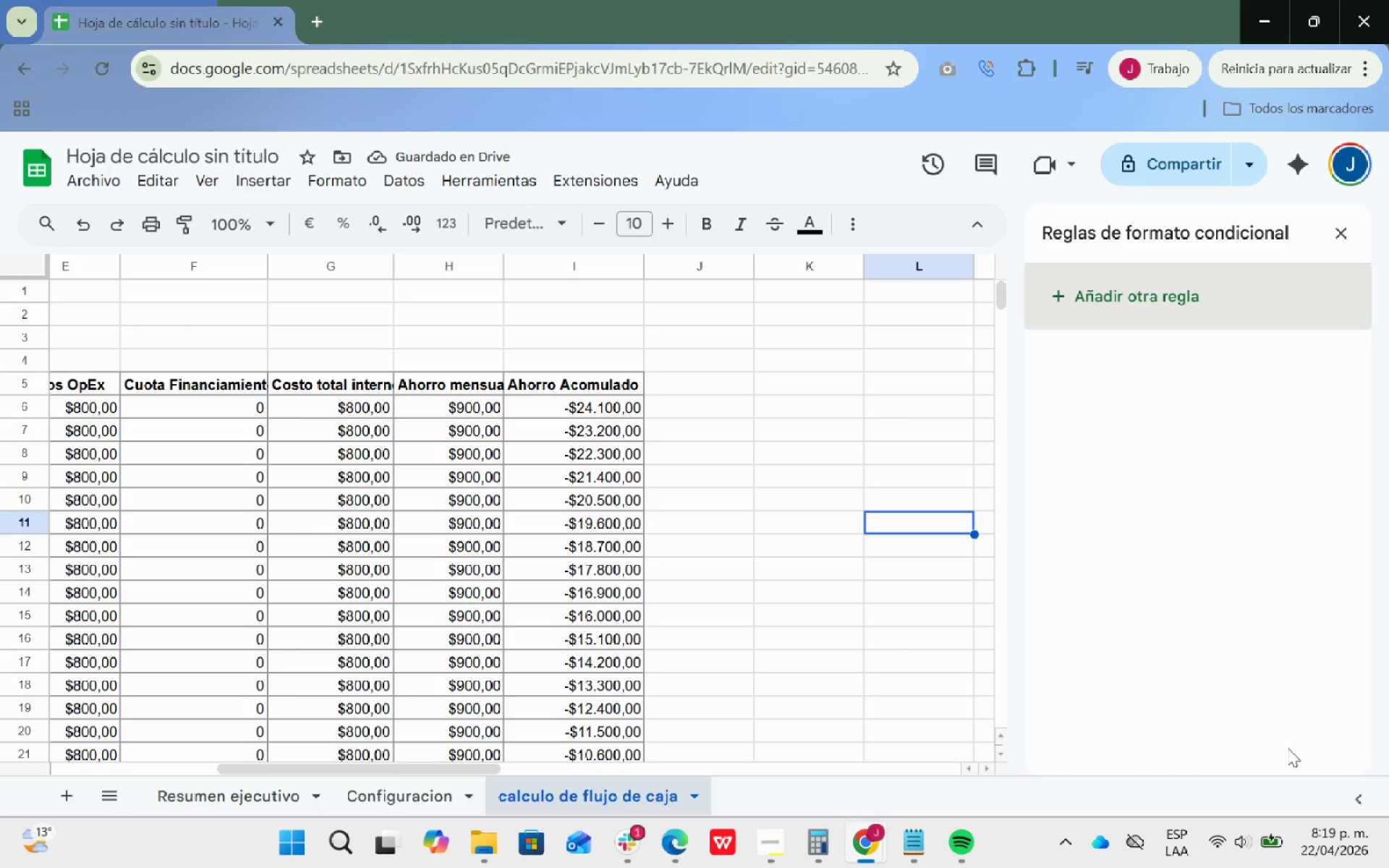 
scroll: coordinate [671, 437], scroll_direction: down, amount: 6.0
 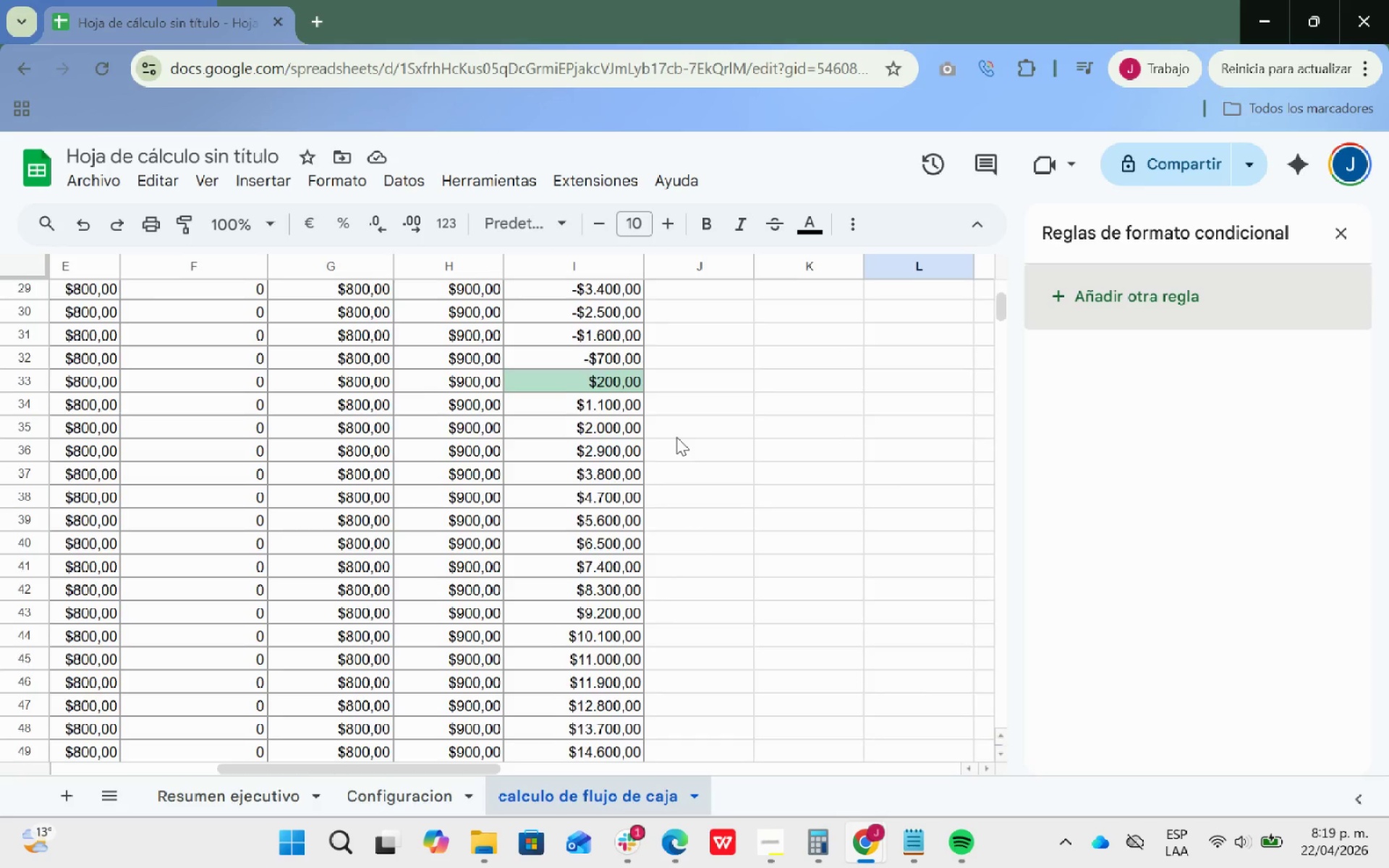 
scroll: coordinate [658, 474], scroll_direction: up, amount: 3.0
 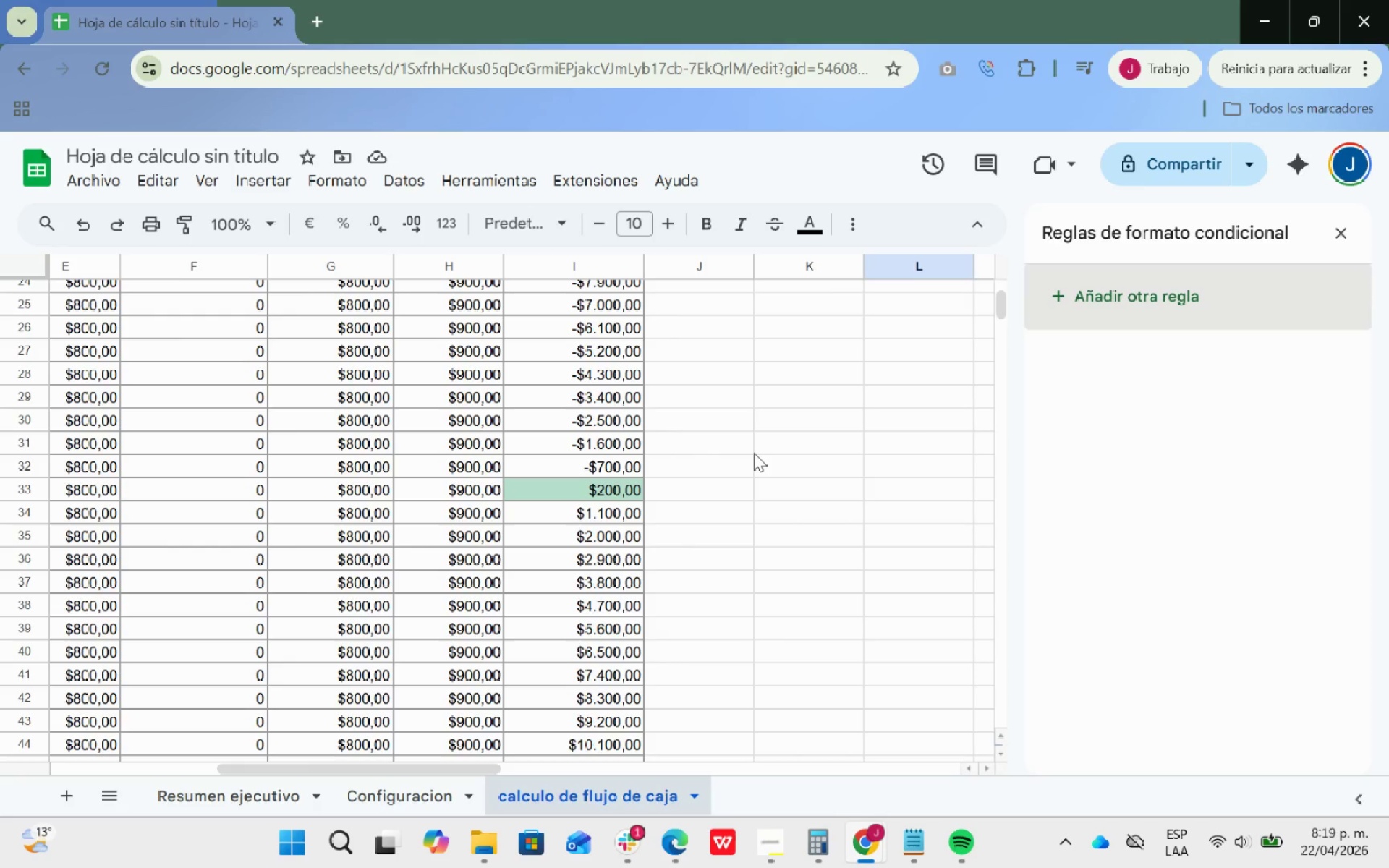 
wait(16.03)
 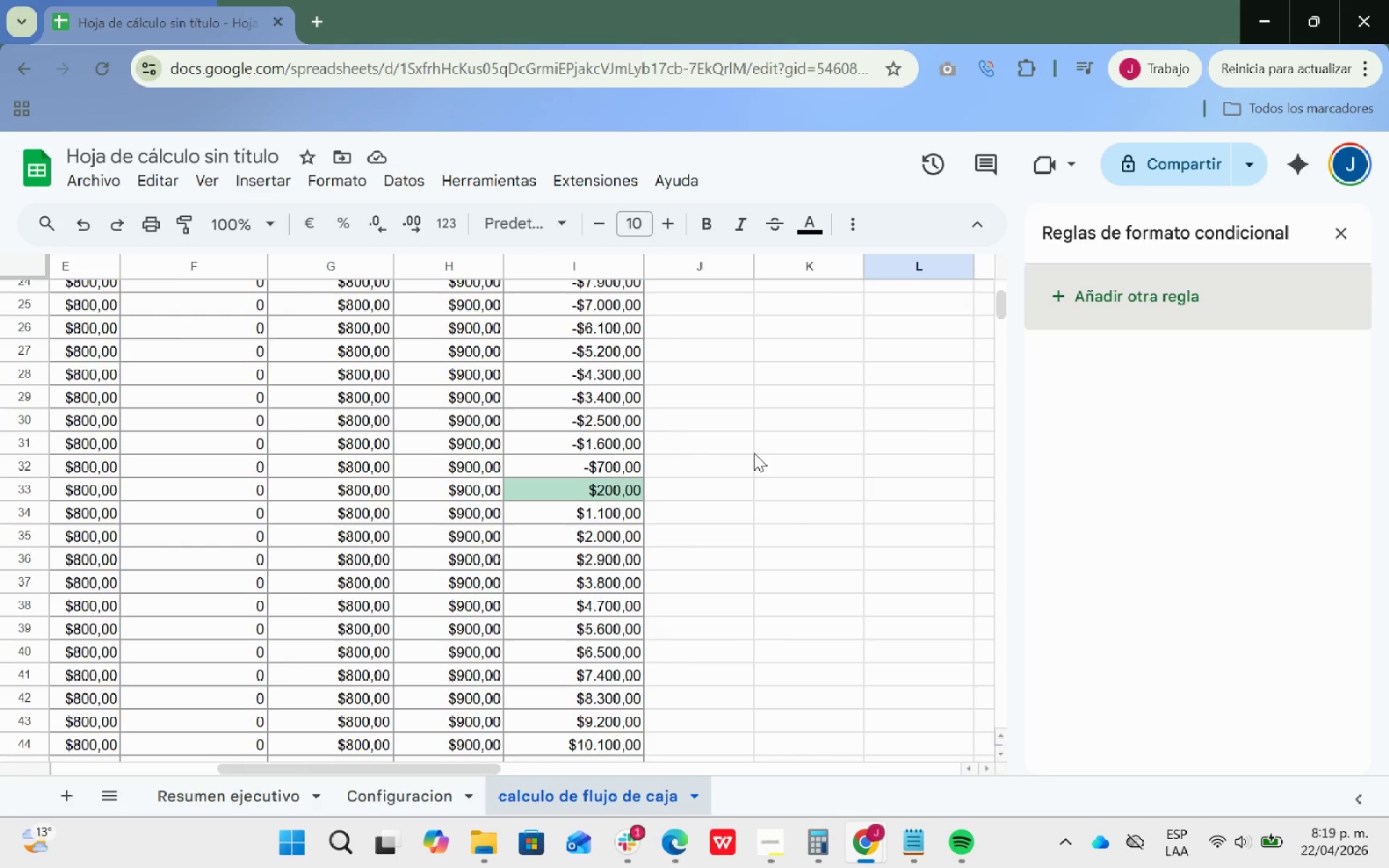 
left_click([786, 842])